 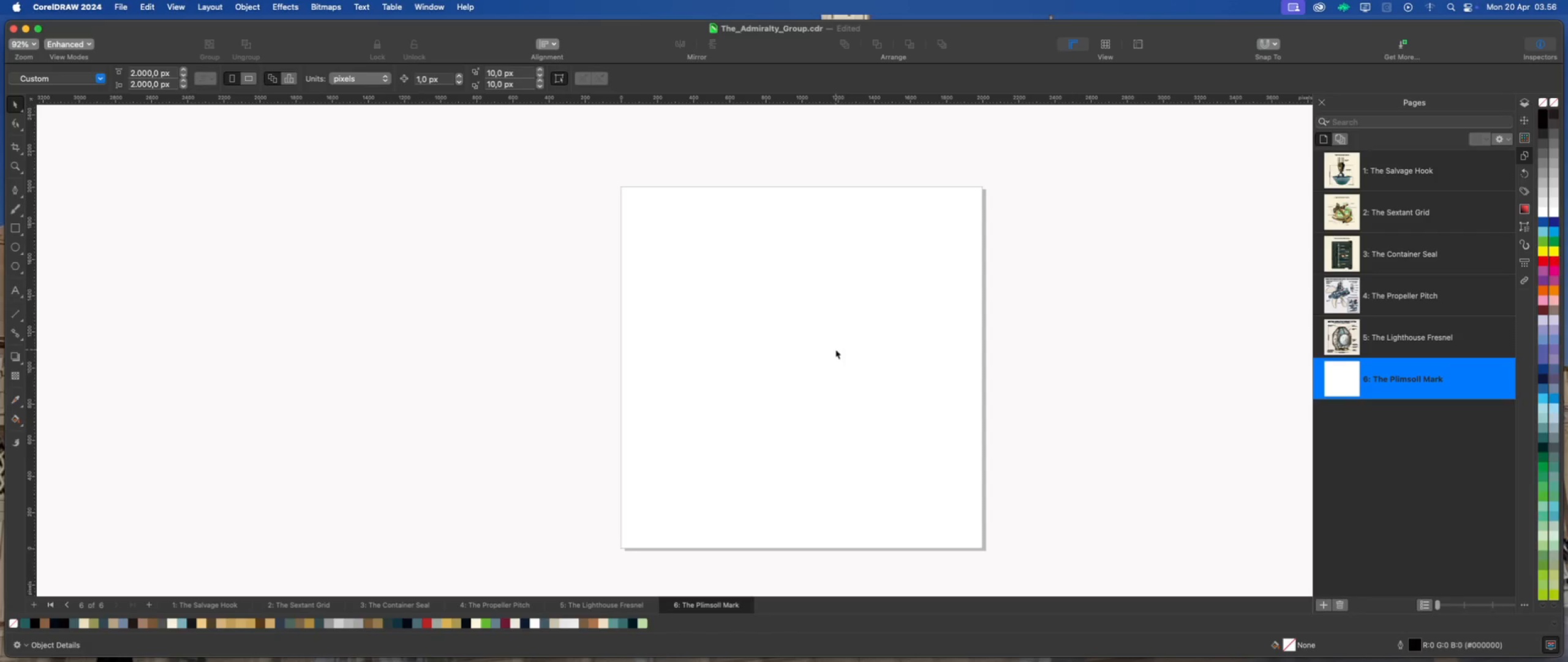 
scroll: coordinate [875, 348], scroll_direction: up, amount: 1.0
 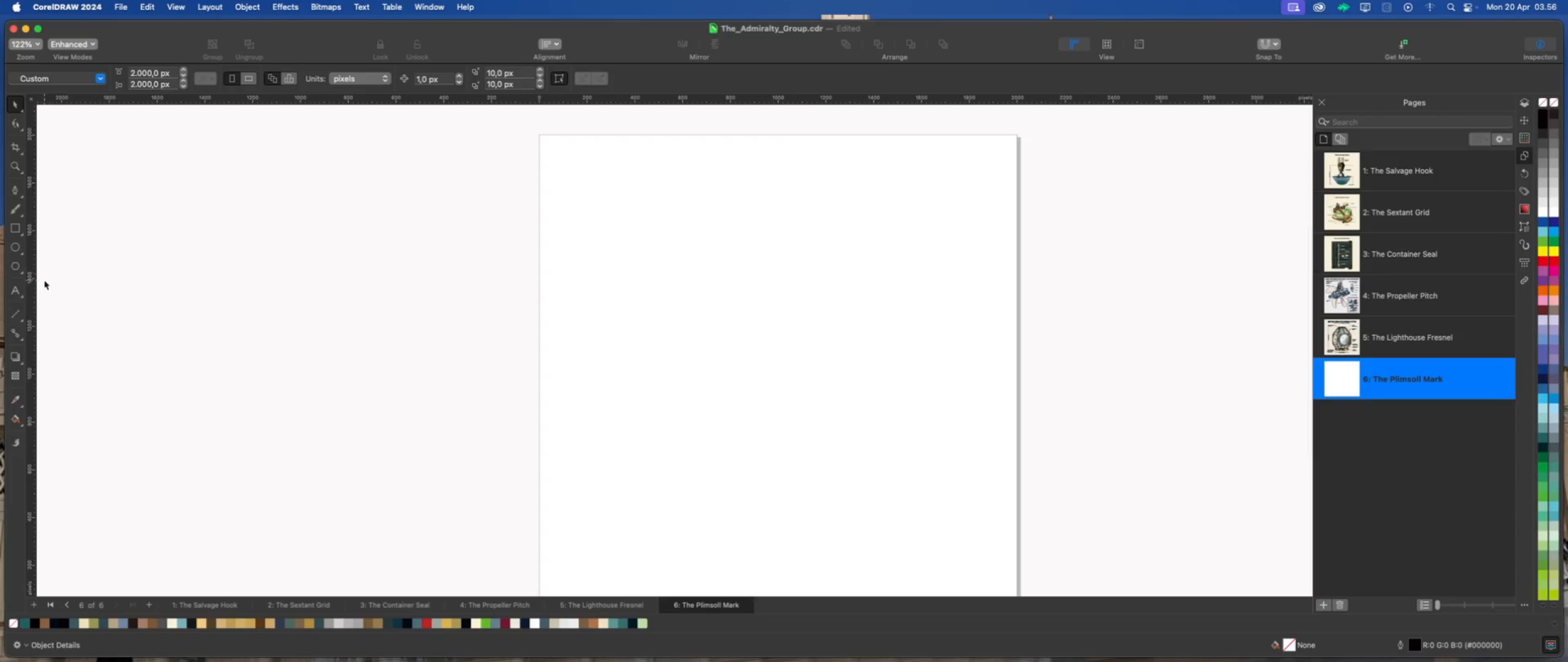 
left_click([15, 246])
 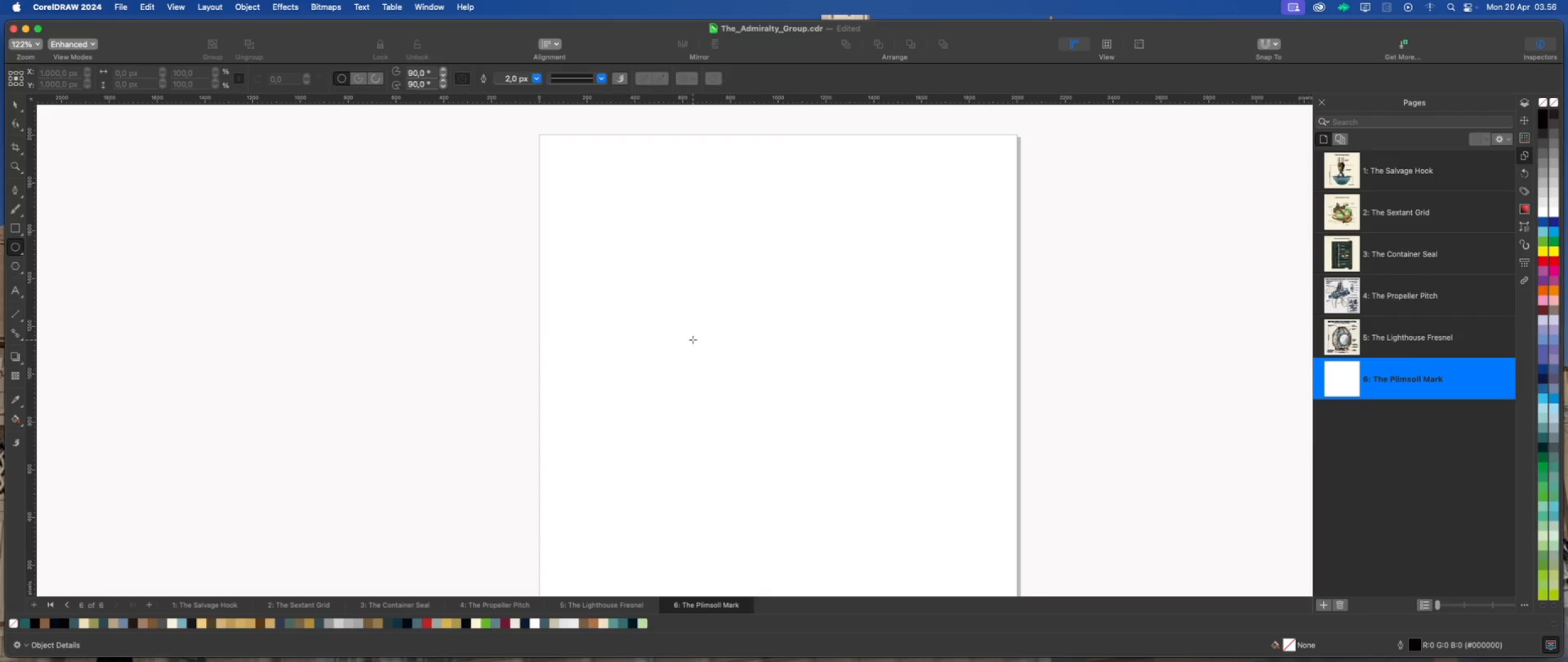 
scroll: coordinate [762, 343], scroll_direction: down, amount: 1.0
 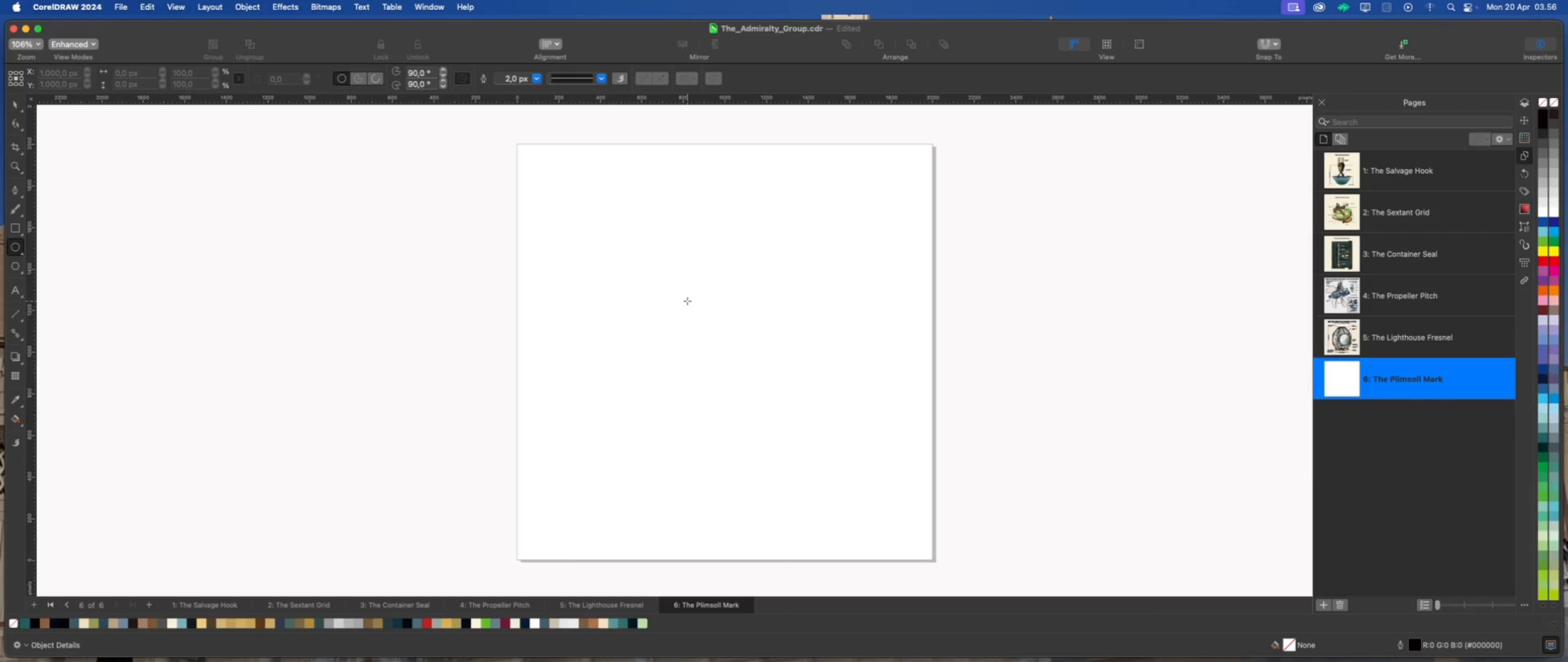 
hold_key(key=CommandLeft, duration=4.56)
left_click_drag(start_coordinate=[692, 302], to_coordinate=[727, 358])
 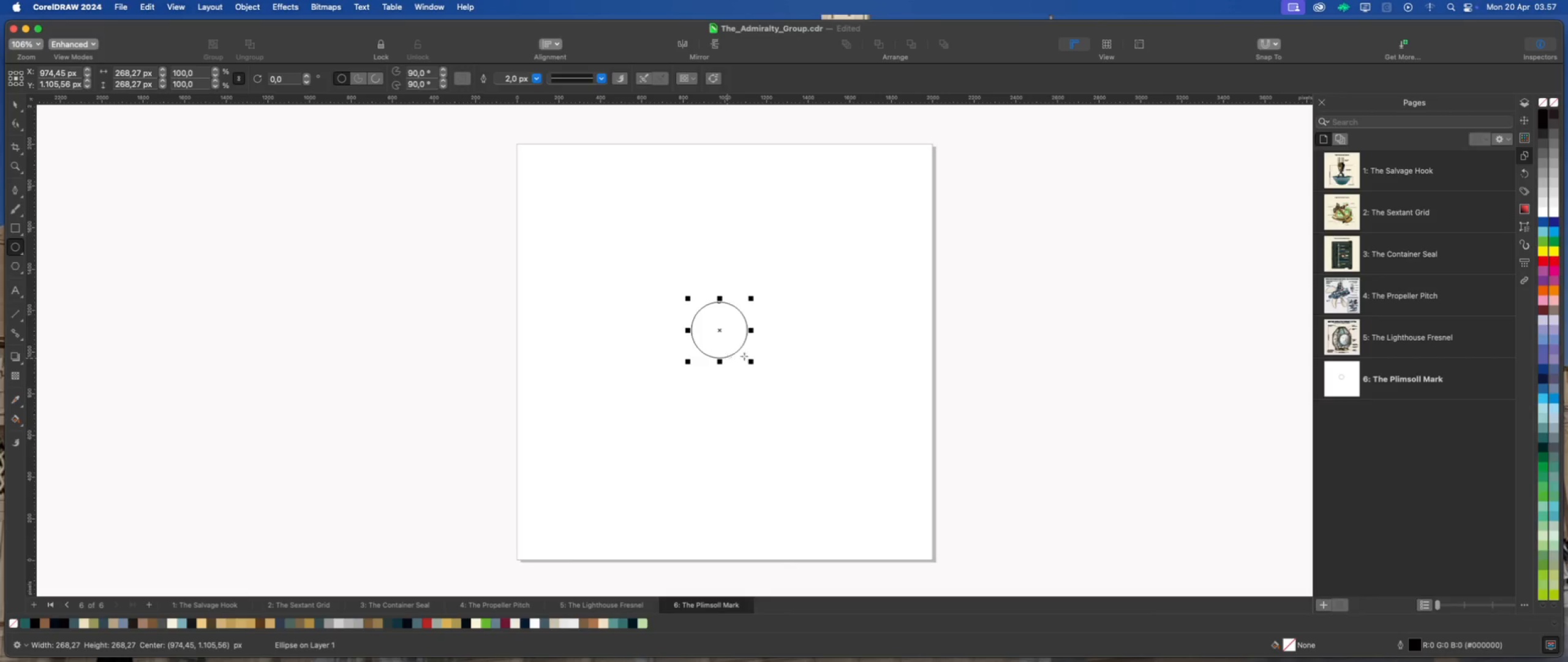 
scroll: coordinate [746, 356], scroll_direction: up, amount: 3.0
 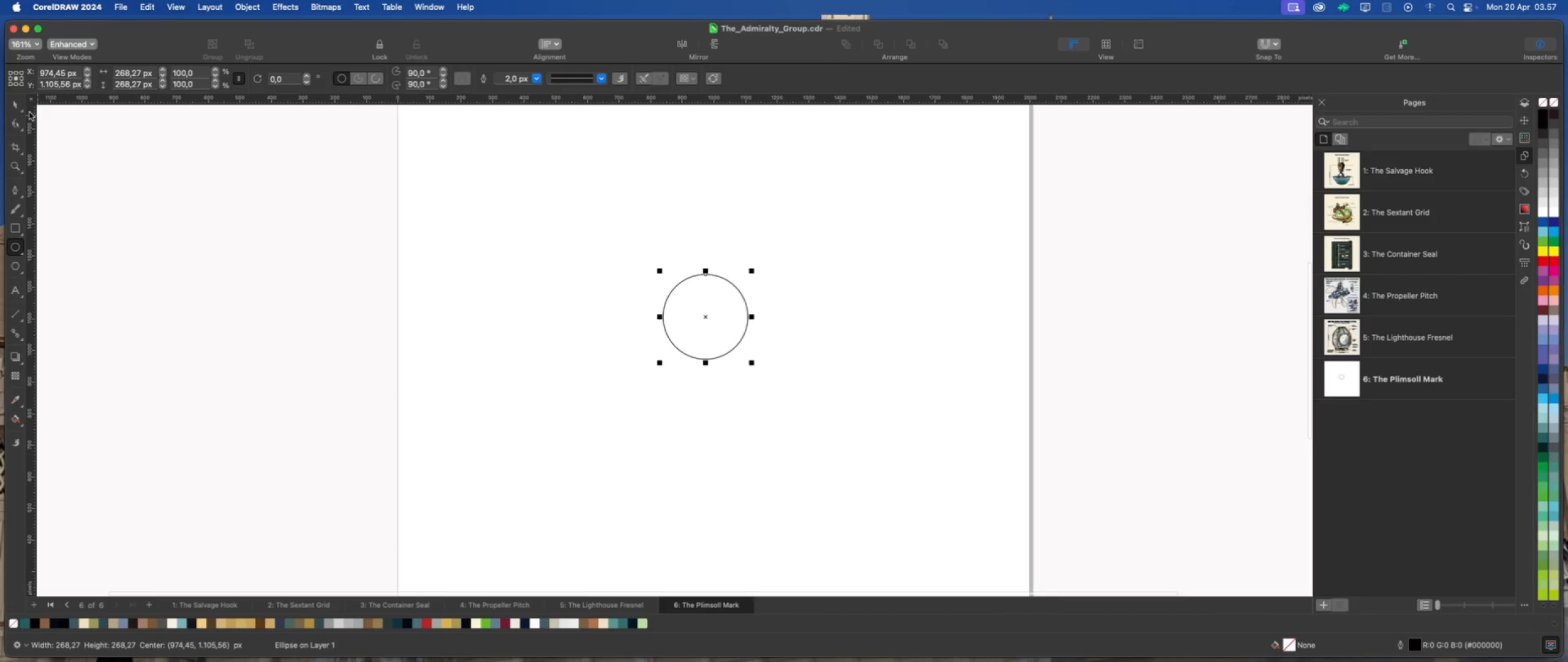 
left_click([11, 103])
 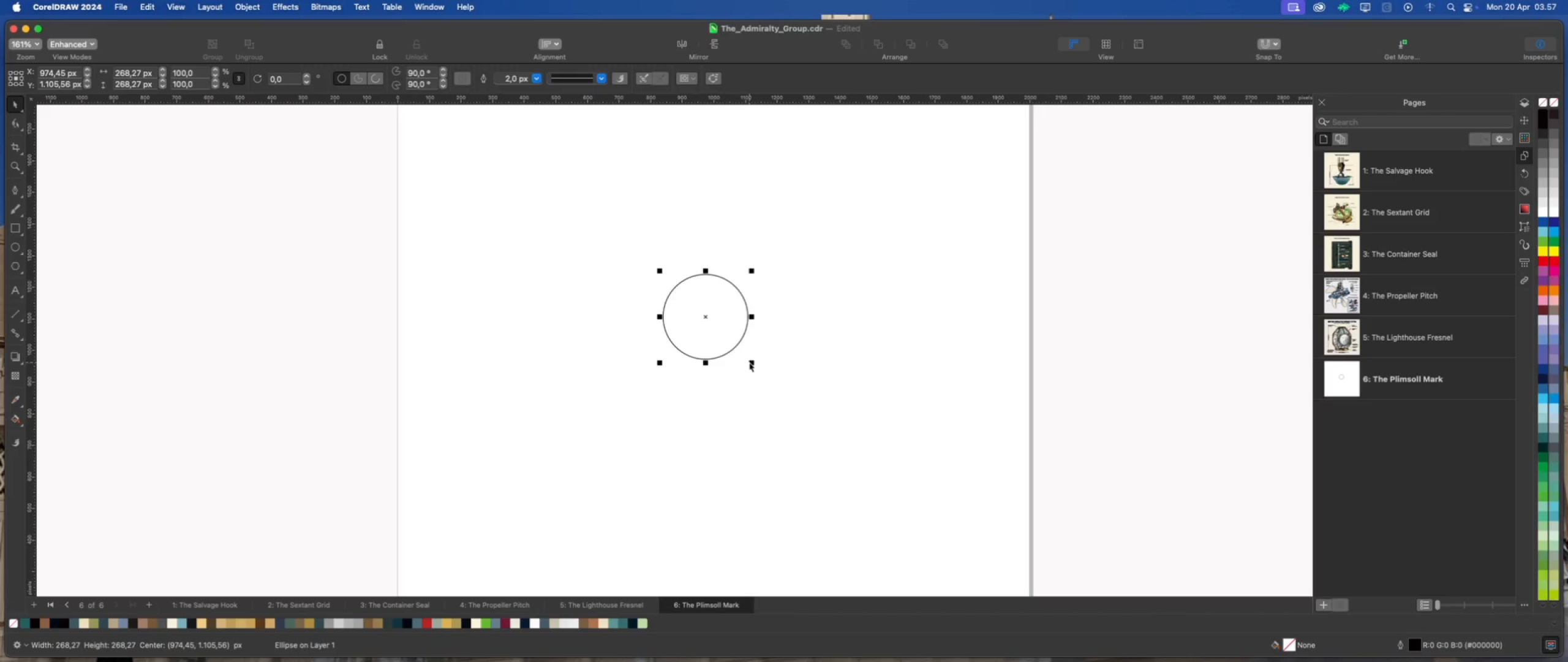 
left_click_drag(start_coordinate=[750, 362], to_coordinate=[761, 381])
 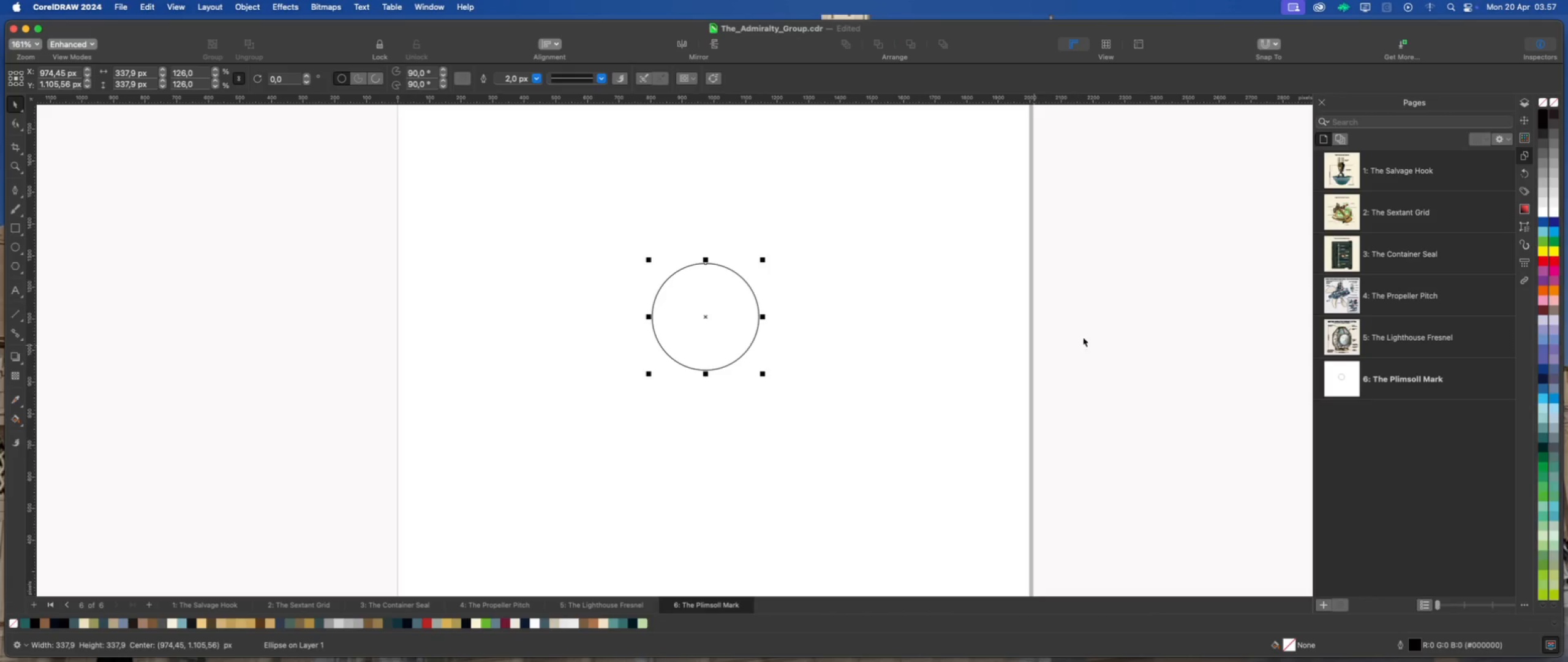 
hold_key(key=ShiftLeft, duration=1.46)
 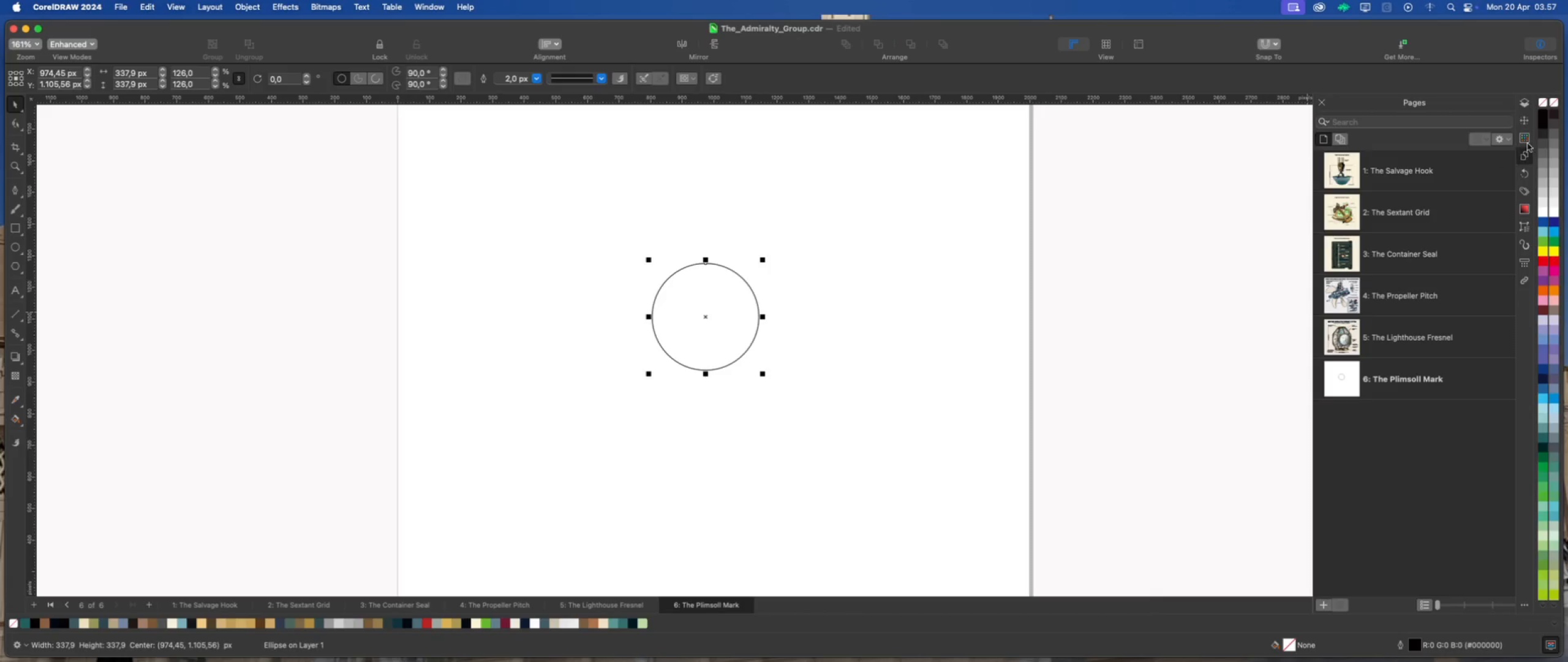 
left_click([1525, 123])
 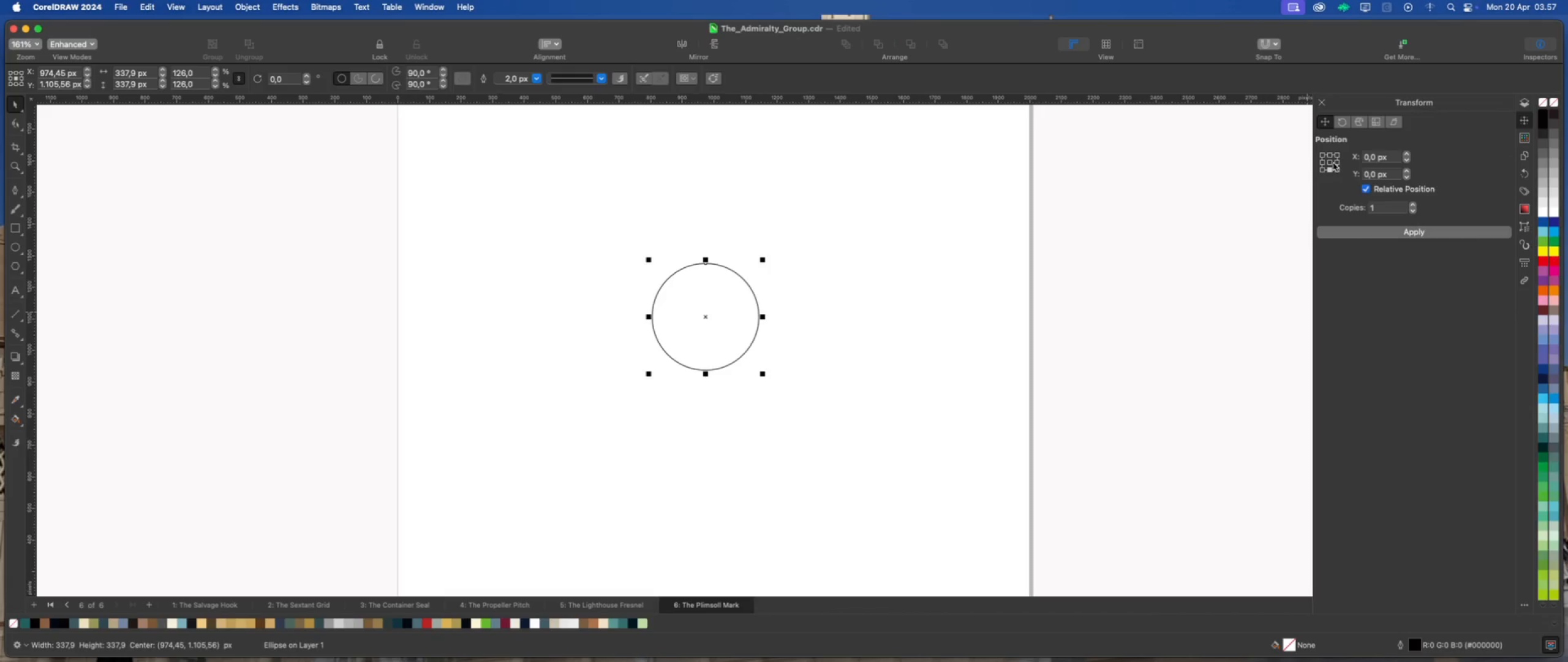 
left_click([1332, 161])
 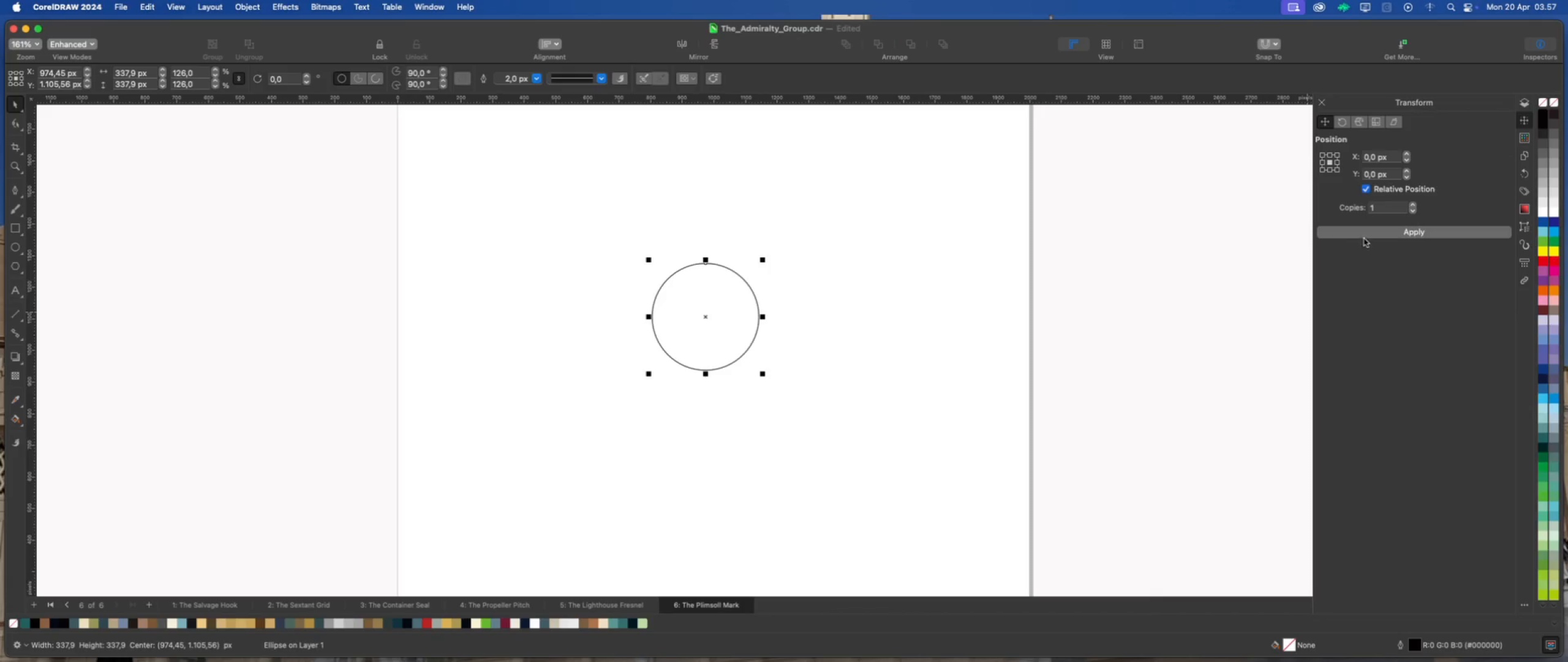 
left_click([1365, 236])
 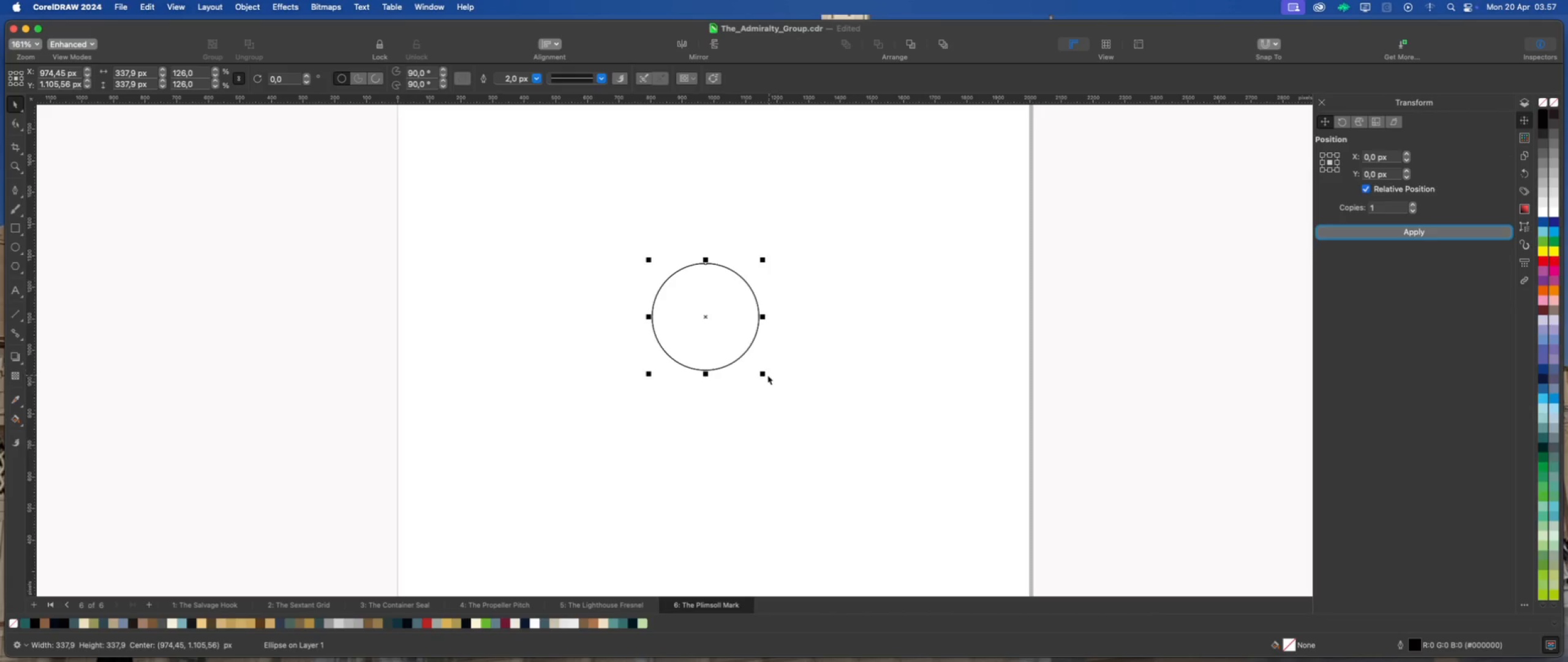 
left_click_drag(start_coordinate=[762, 375], to_coordinate=[747, 368])
 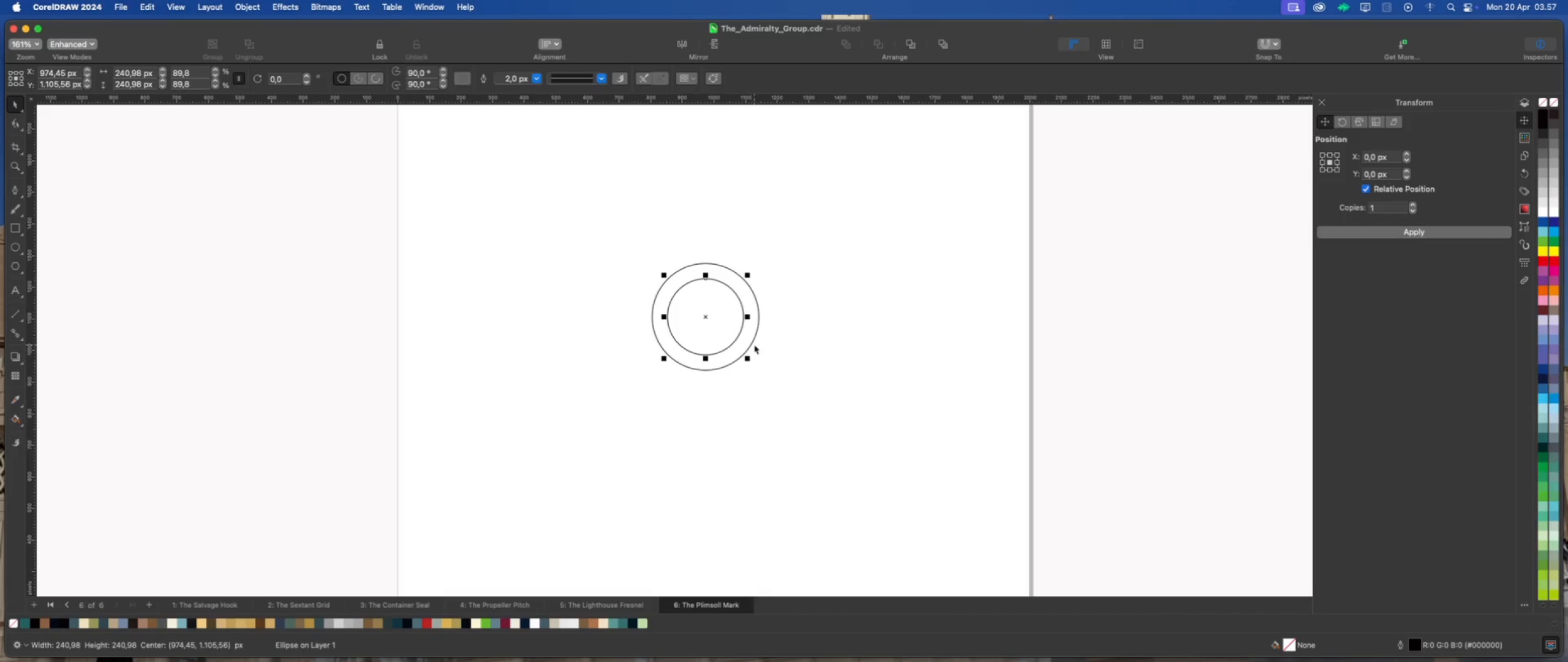 
hold_key(key=ShiftLeft, duration=7.28)
 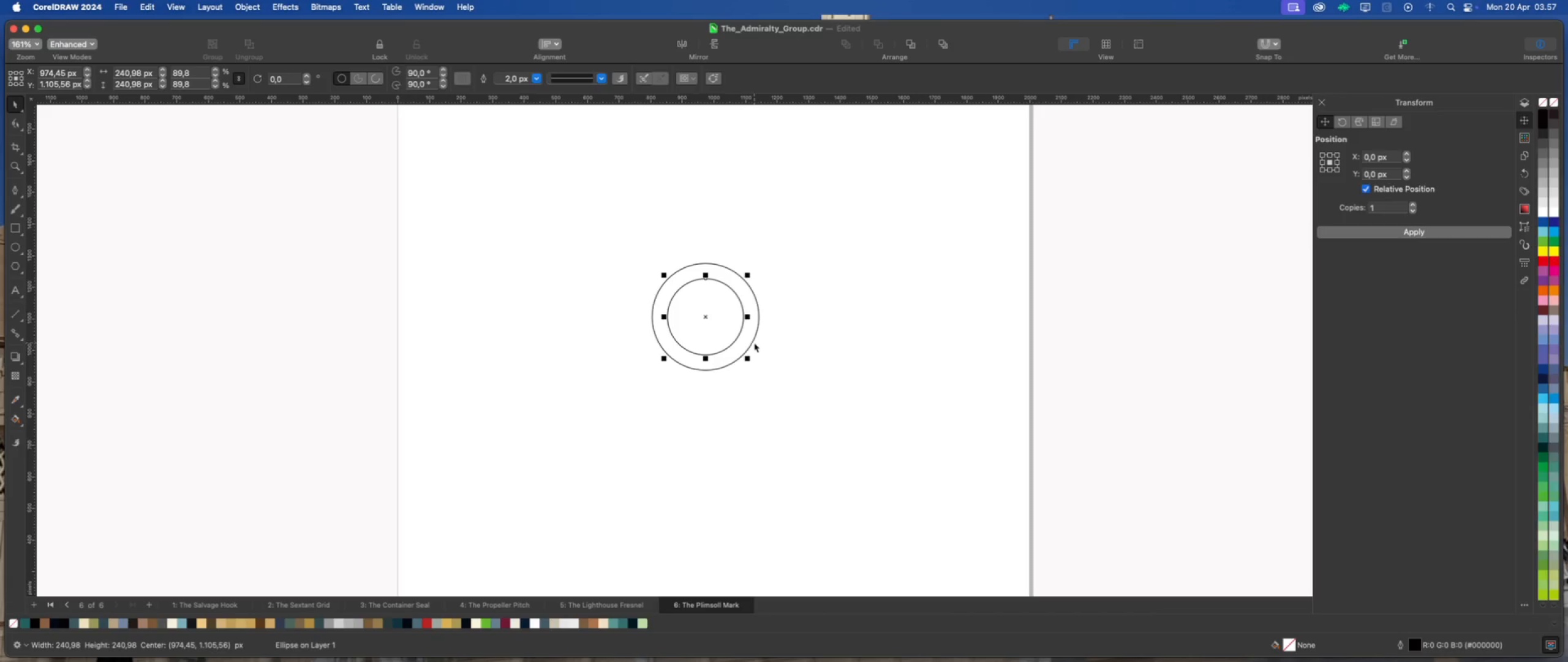 
hold_key(key=ShiftLeft, duration=0.66)
left_click([753, 338])
 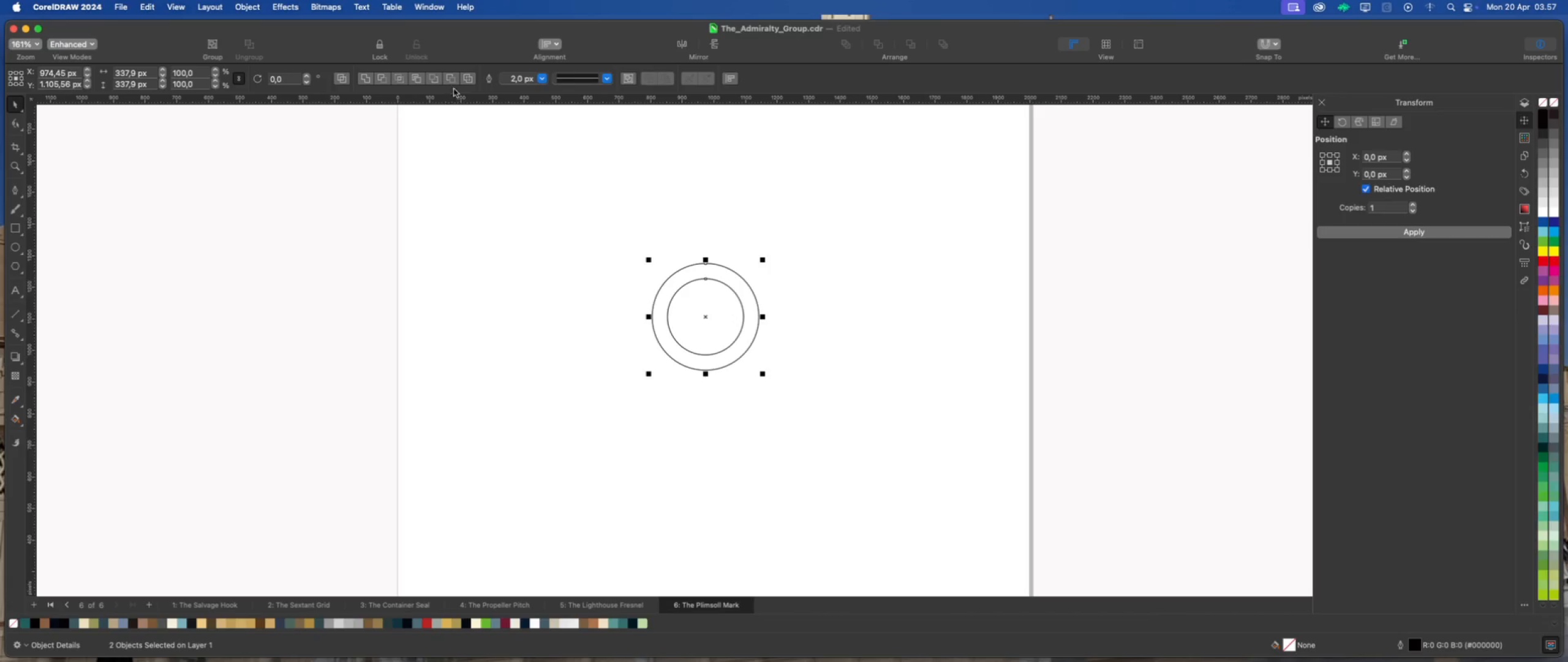 
left_click([452, 81])
 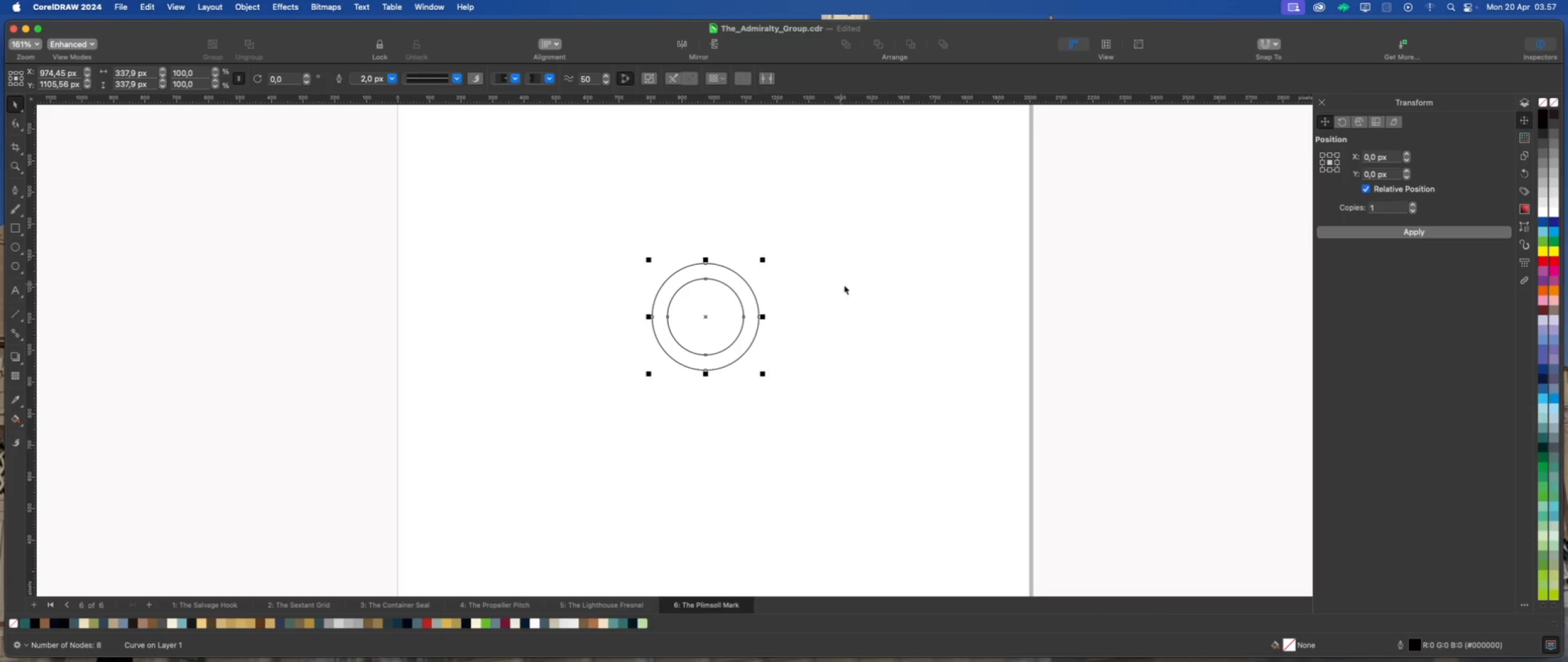 
left_click([851, 286])
 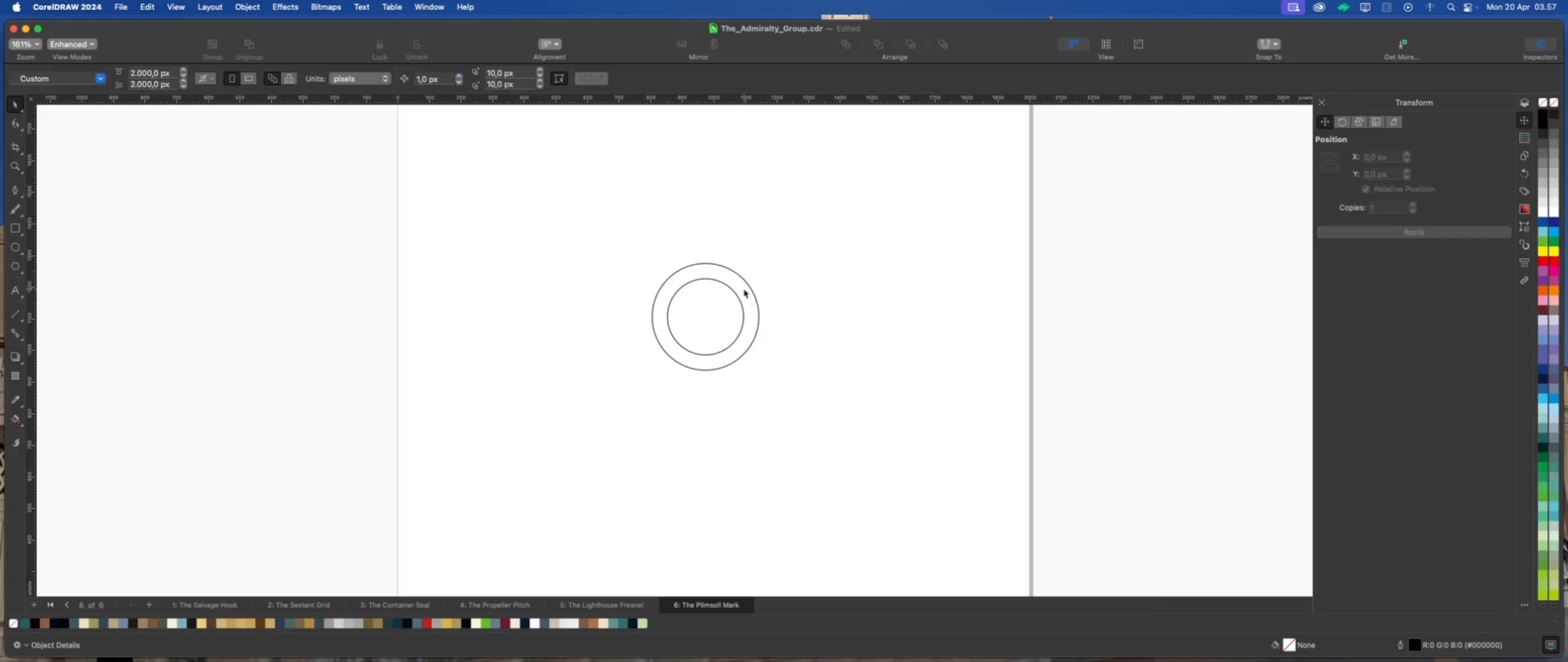 
left_click([739, 287])
 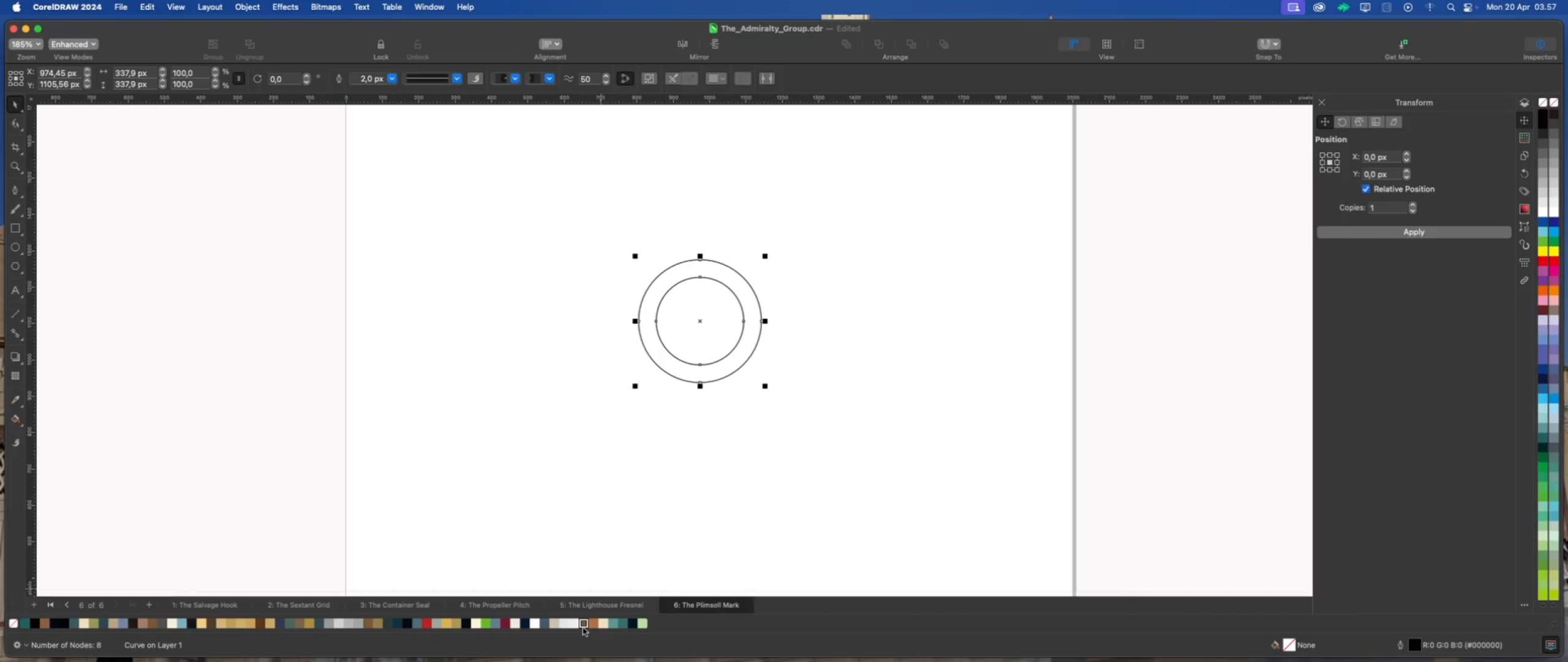 
scroll: coordinate [743, 288], scroll_direction: up, amount: 1.0
 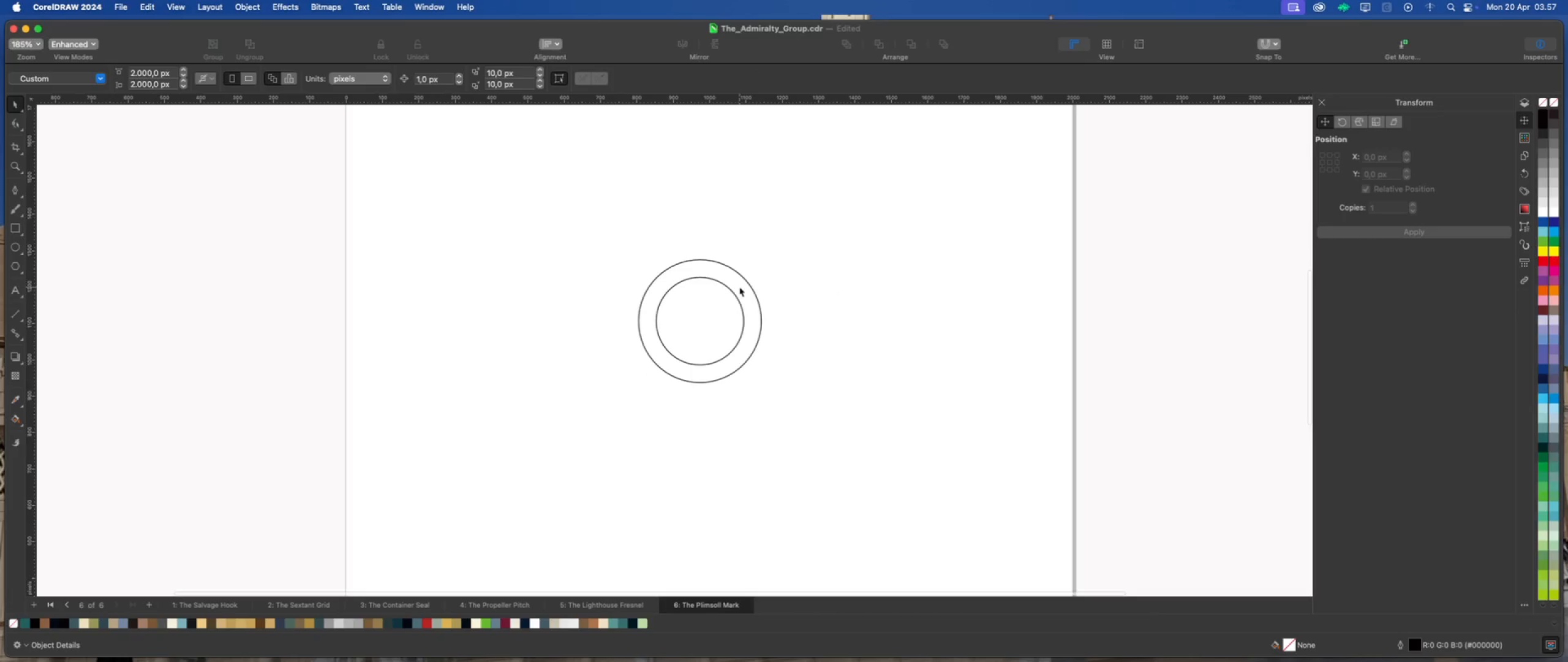 
left_click([594, 622])
 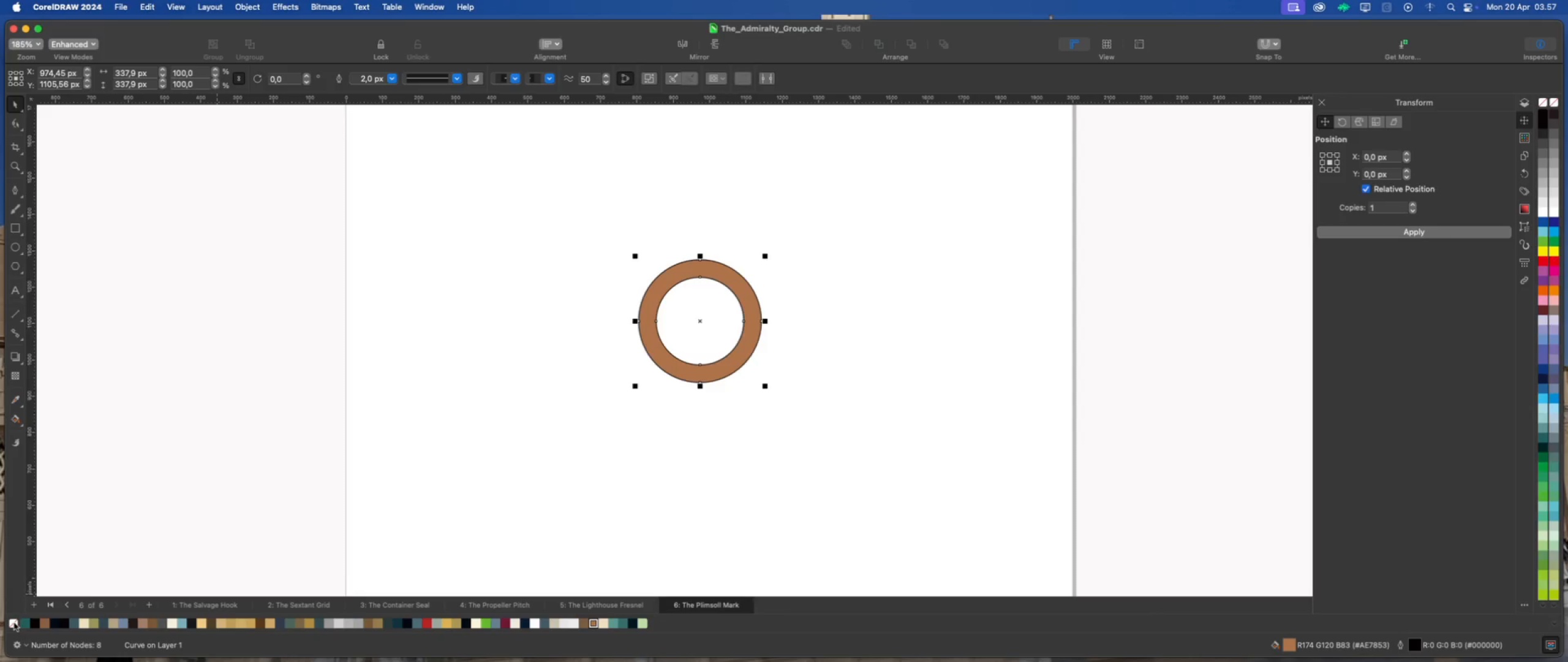 
scroll: coordinate [627, 245], scroll_direction: up, amount: 2.0
 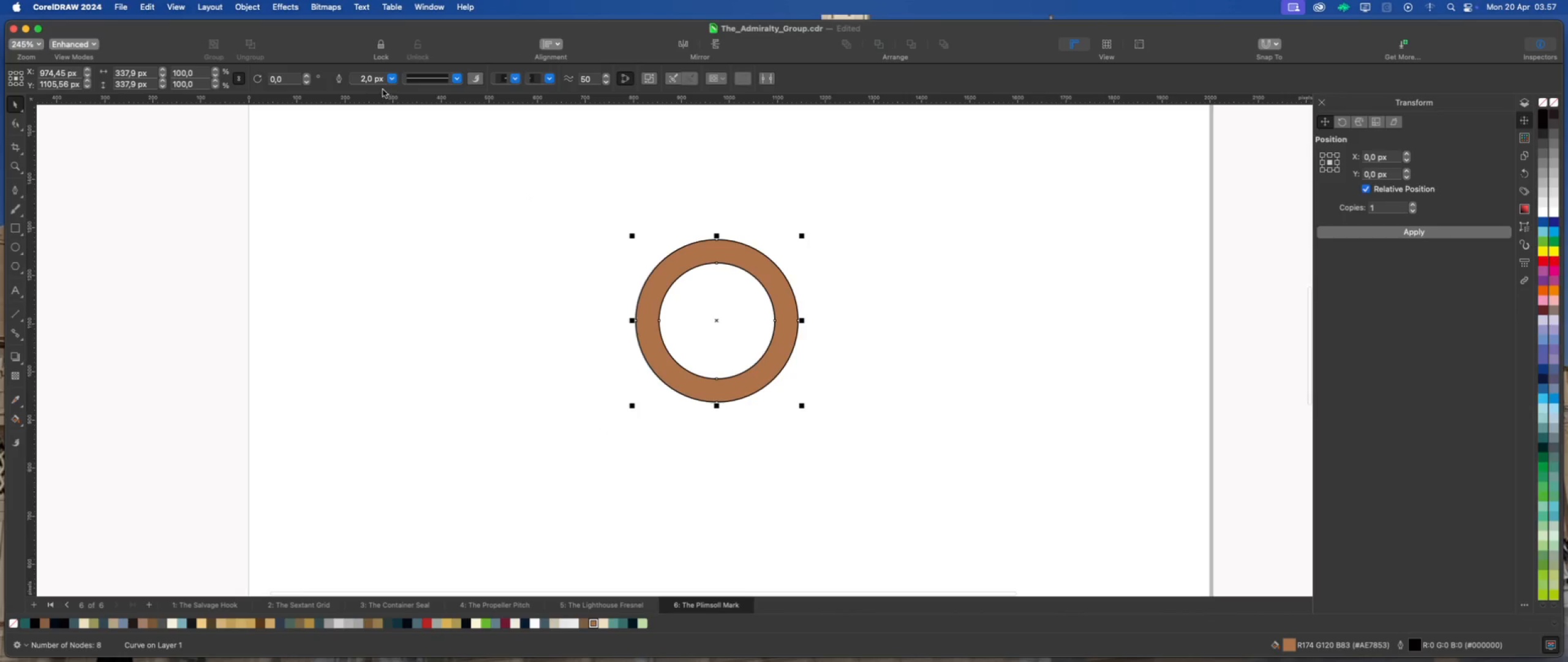 
left_click([390, 79])
 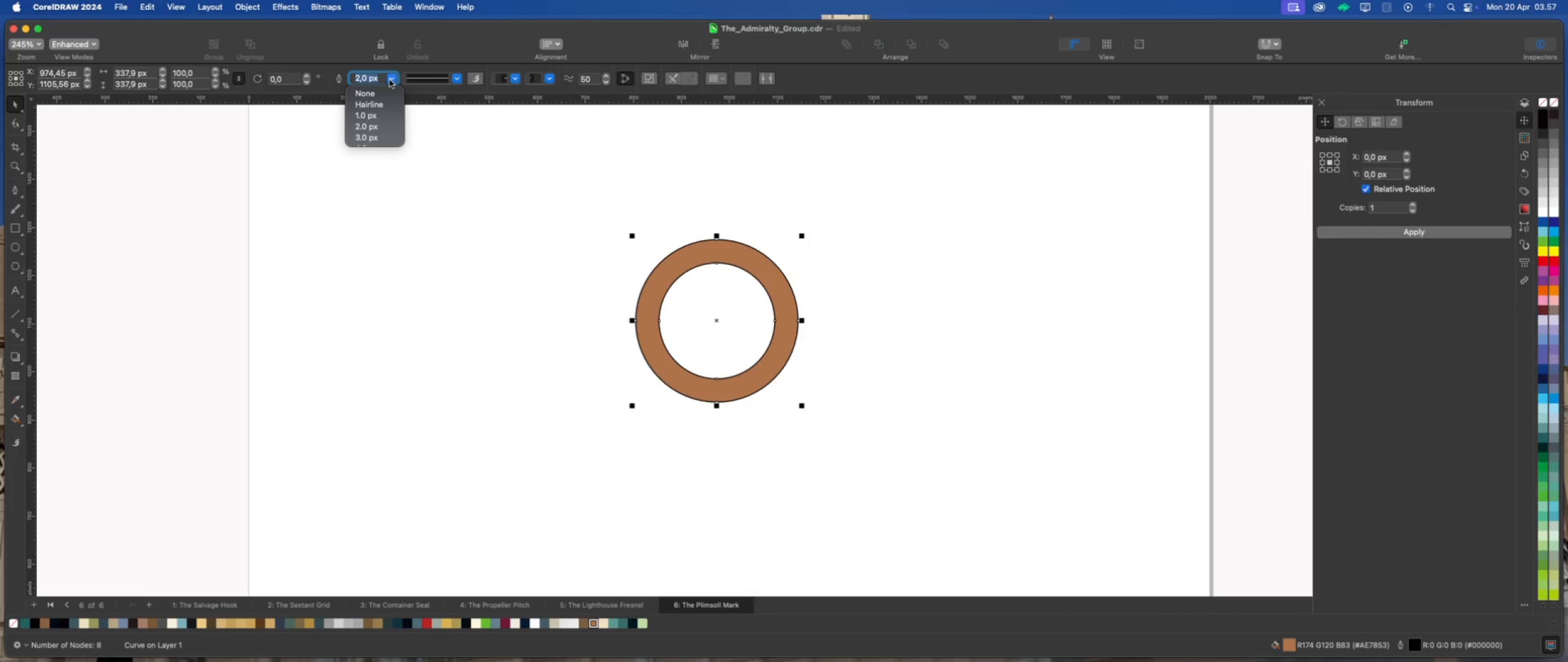 
scroll: coordinate [380, 121], scroll_direction: down, amount: 2.0
 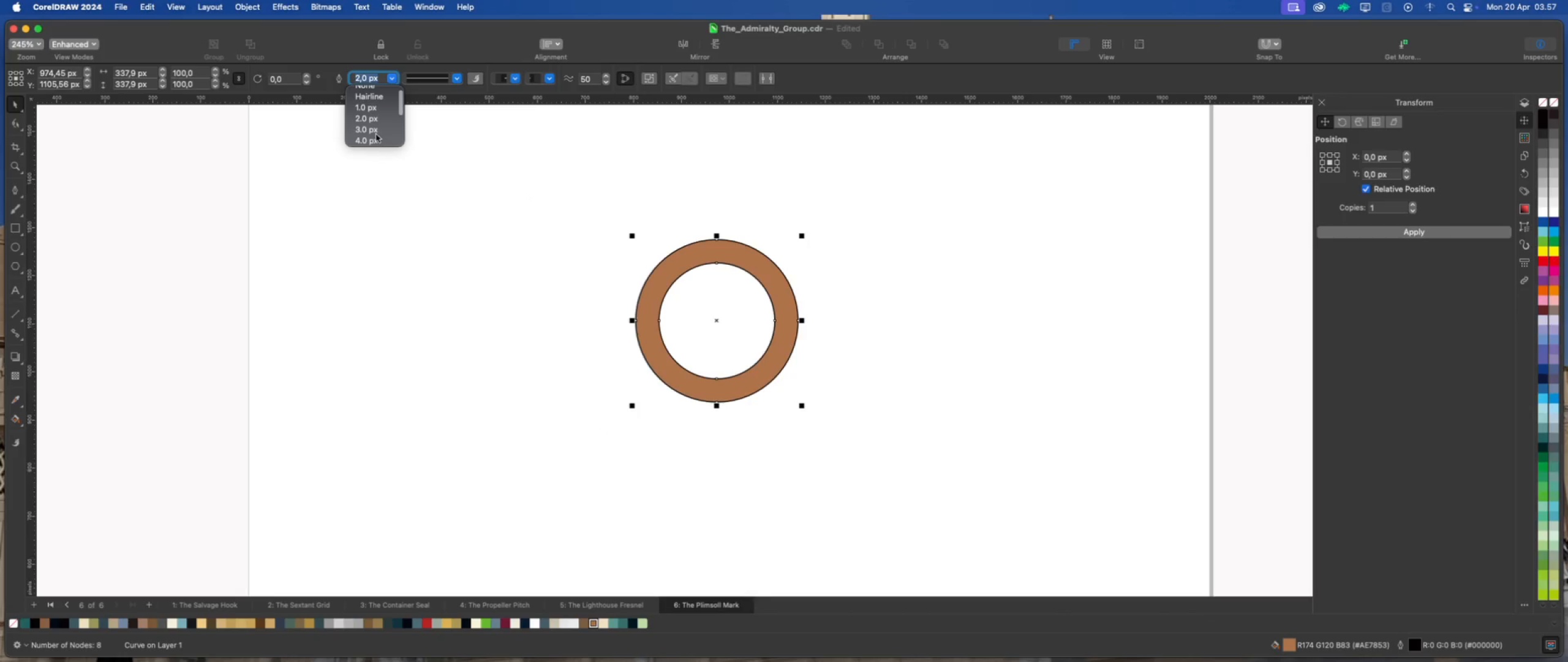 
left_click([377, 133])
 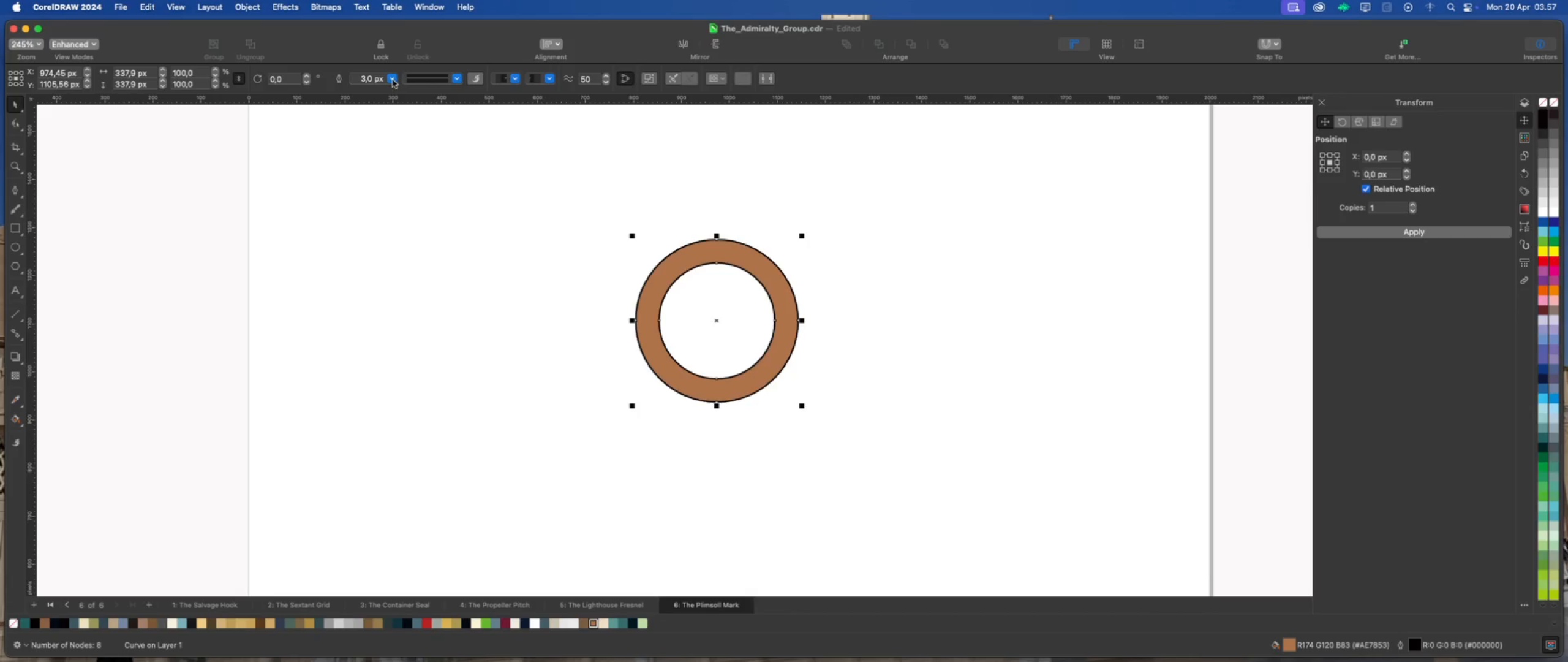 
left_click([393, 80])
 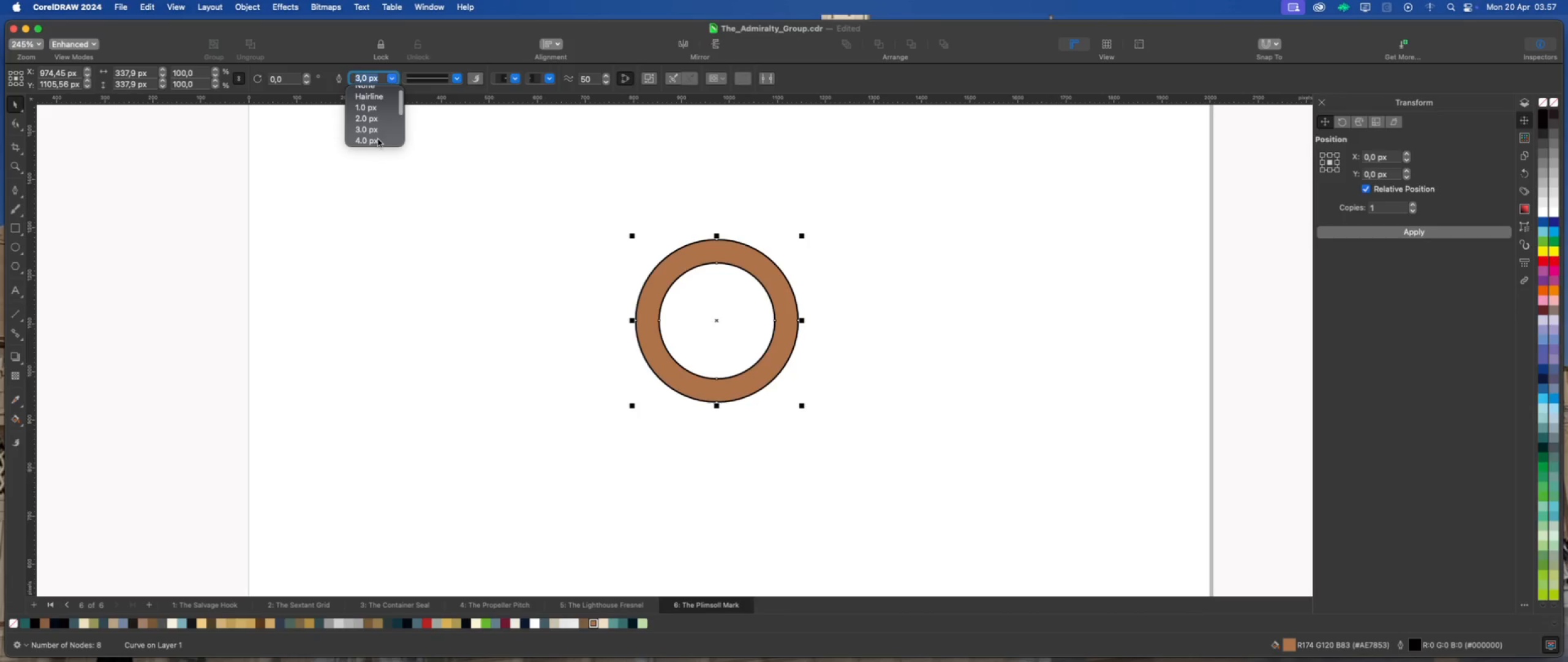 
left_click([378, 139])
 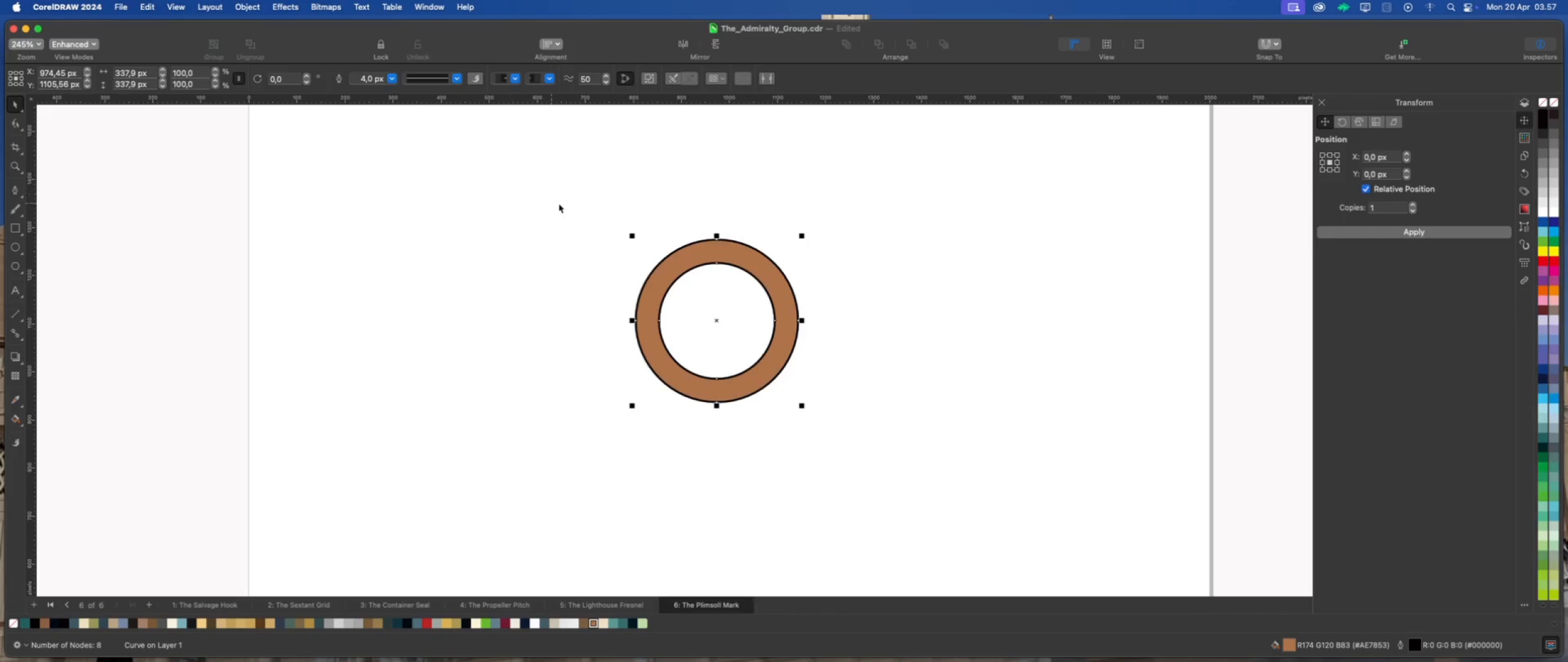 
left_click([563, 205])
 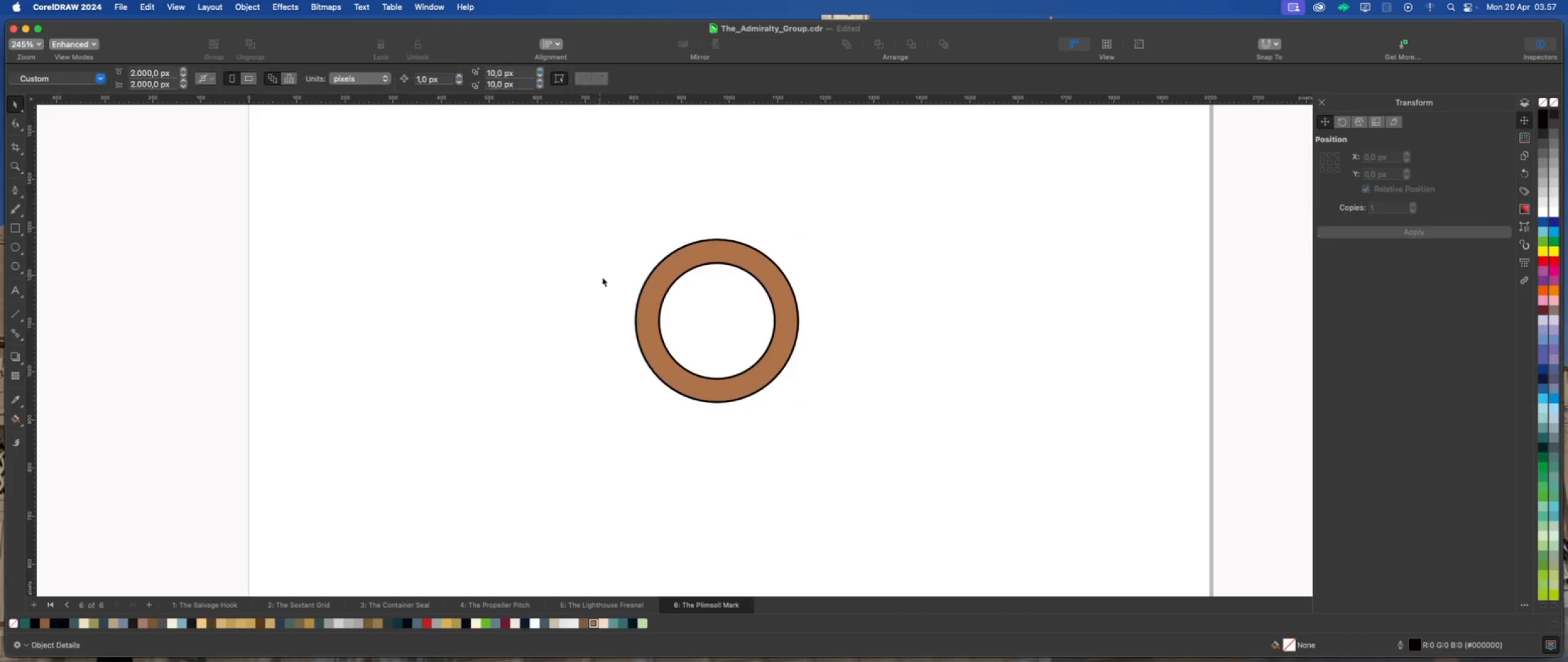 
scroll: coordinate [603, 280], scroll_direction: down, amount: 2.0
 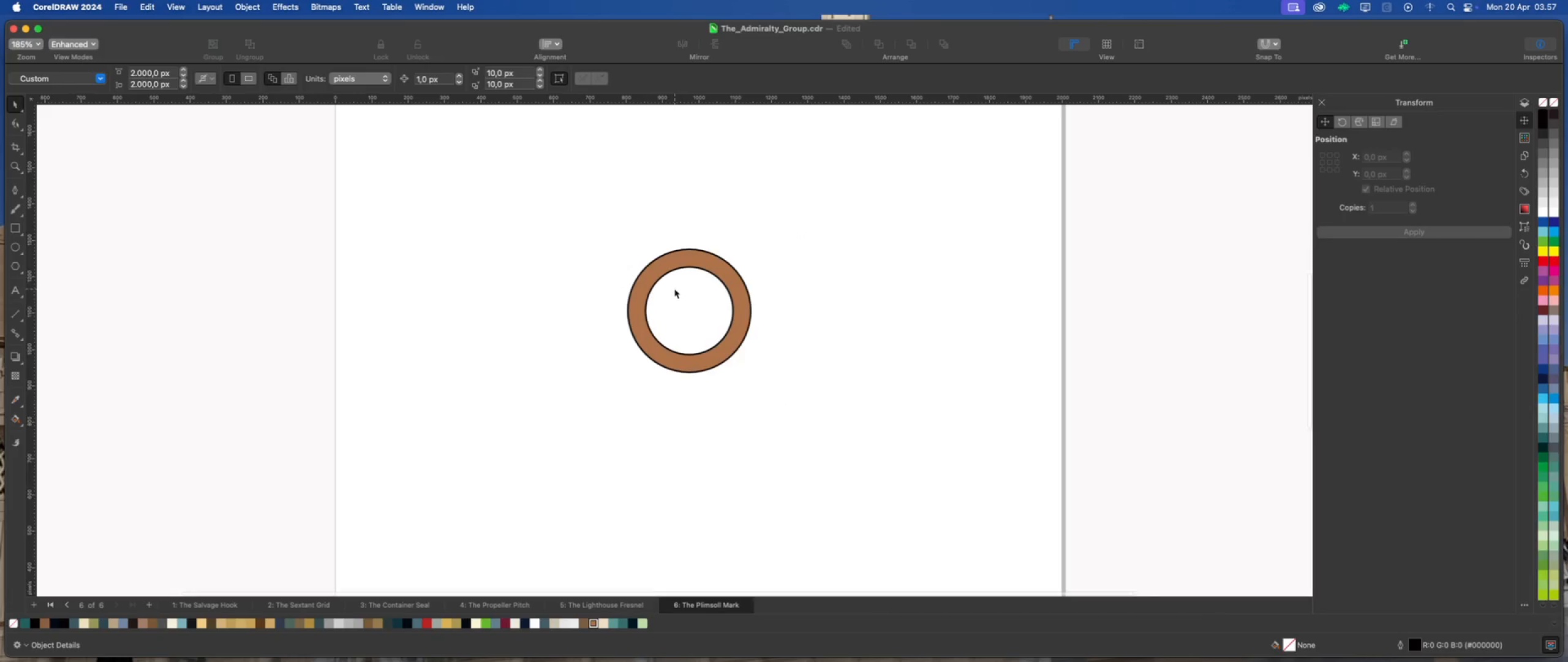 
scroll: coordinate [688, 278], scroll_direction: up, amount: 1.0
 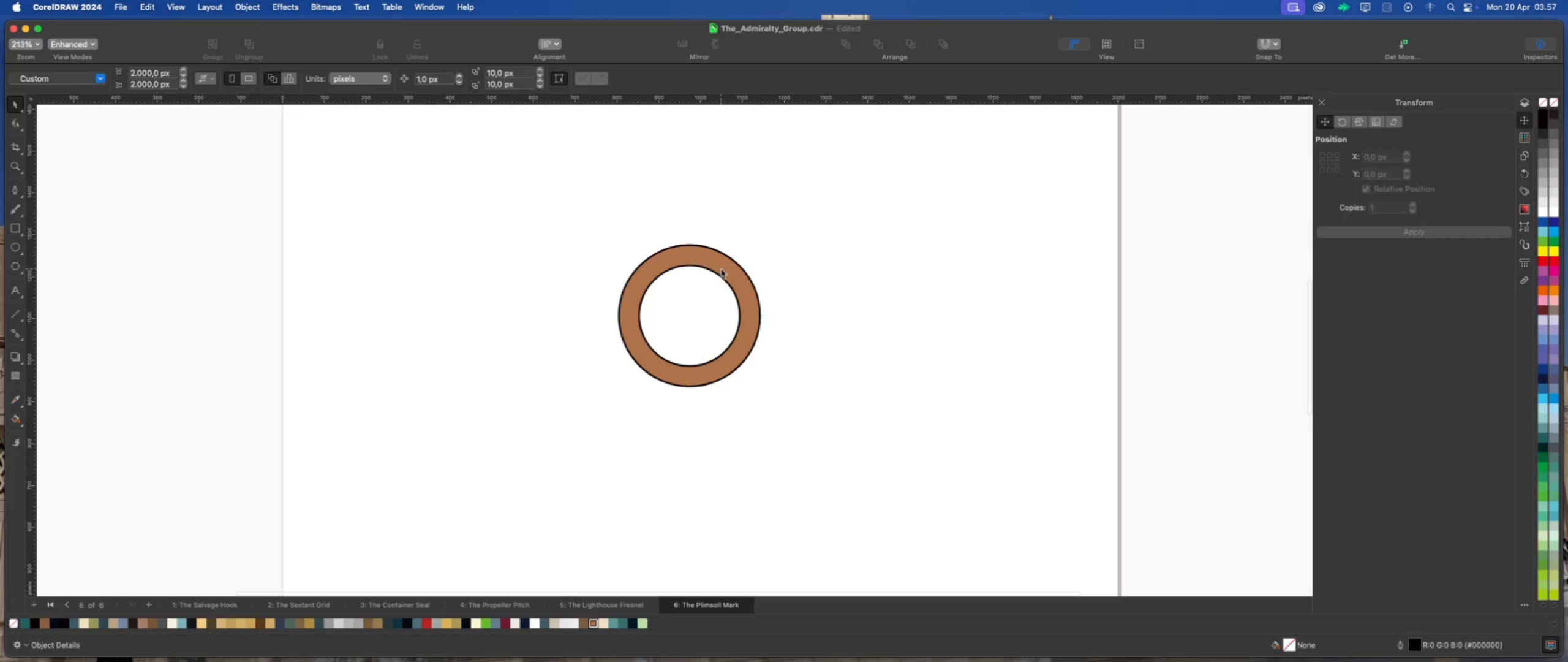 
left_click([723, 266])
 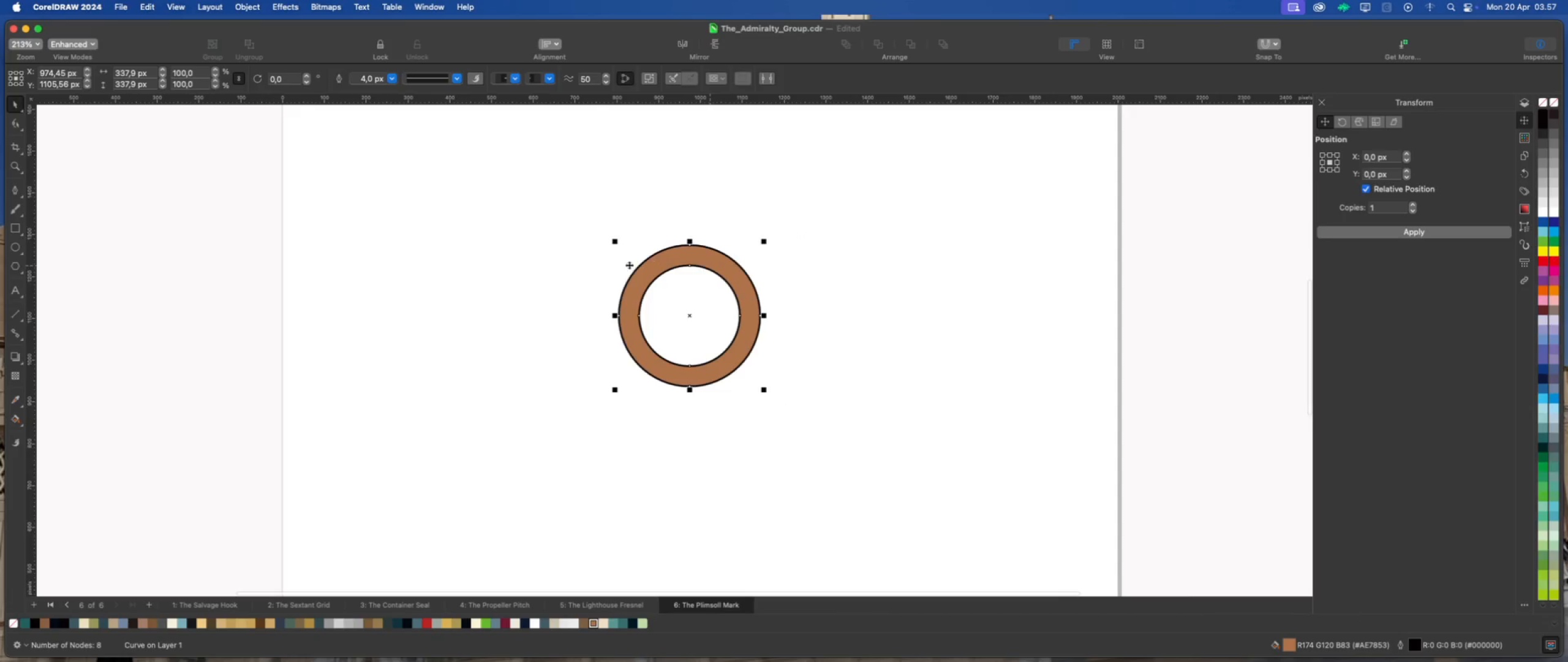 
scroll: coordinate [627, 265], scroll_direction: up, amount: 2.0
 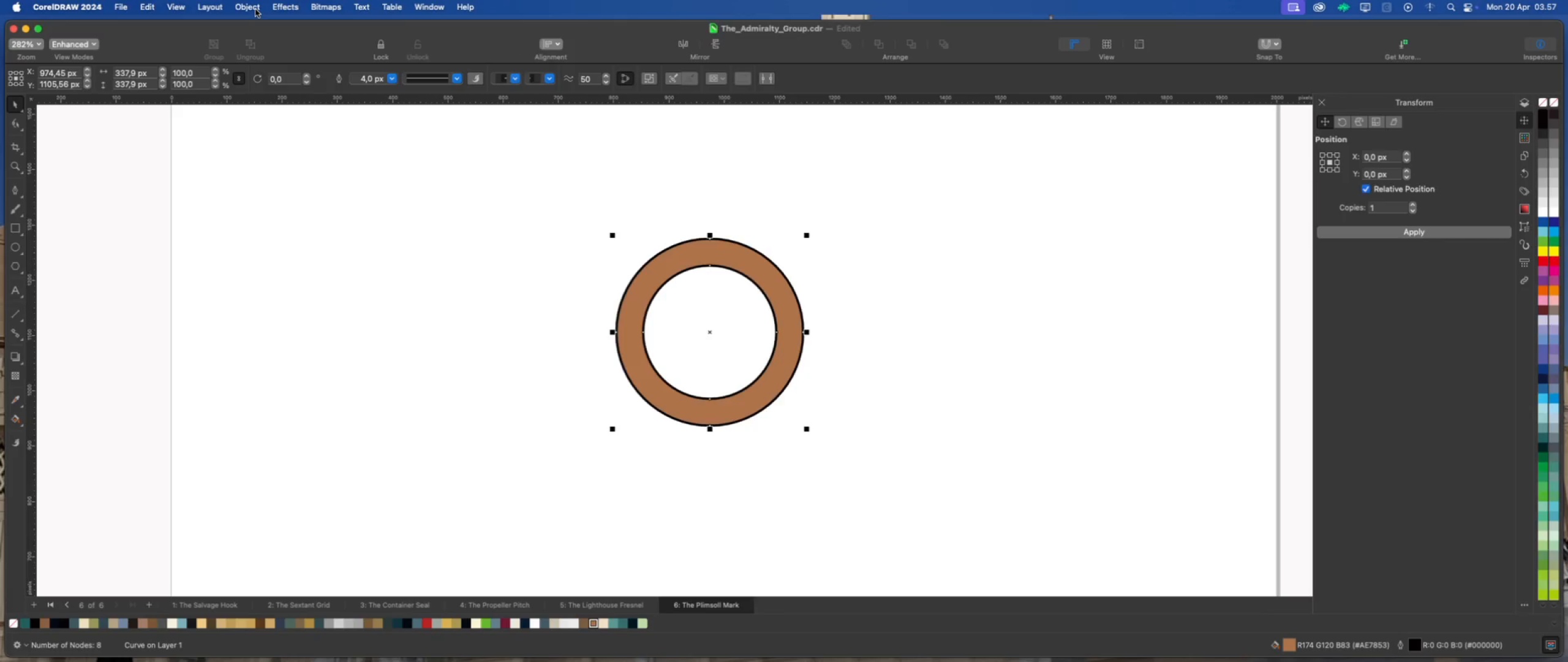 
left_click([255, 9])
 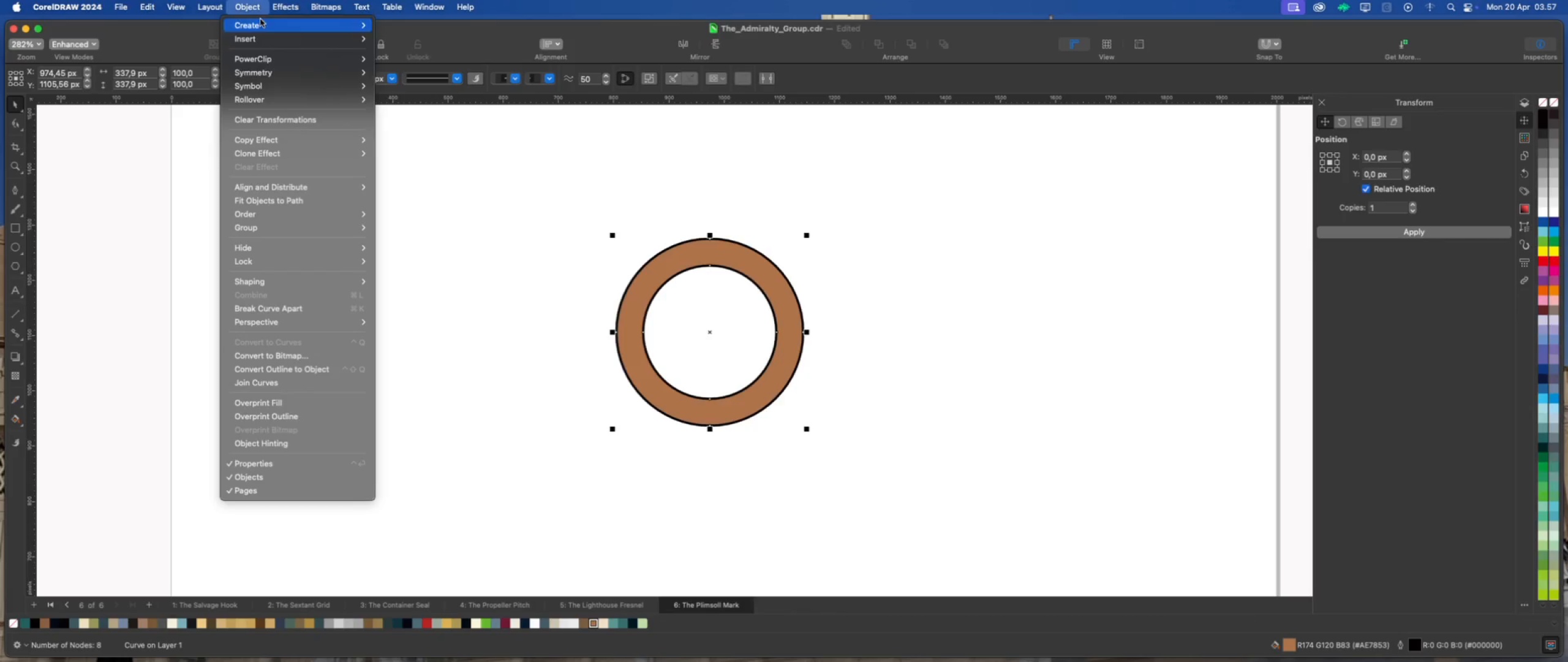 
left_click([518, 180])
 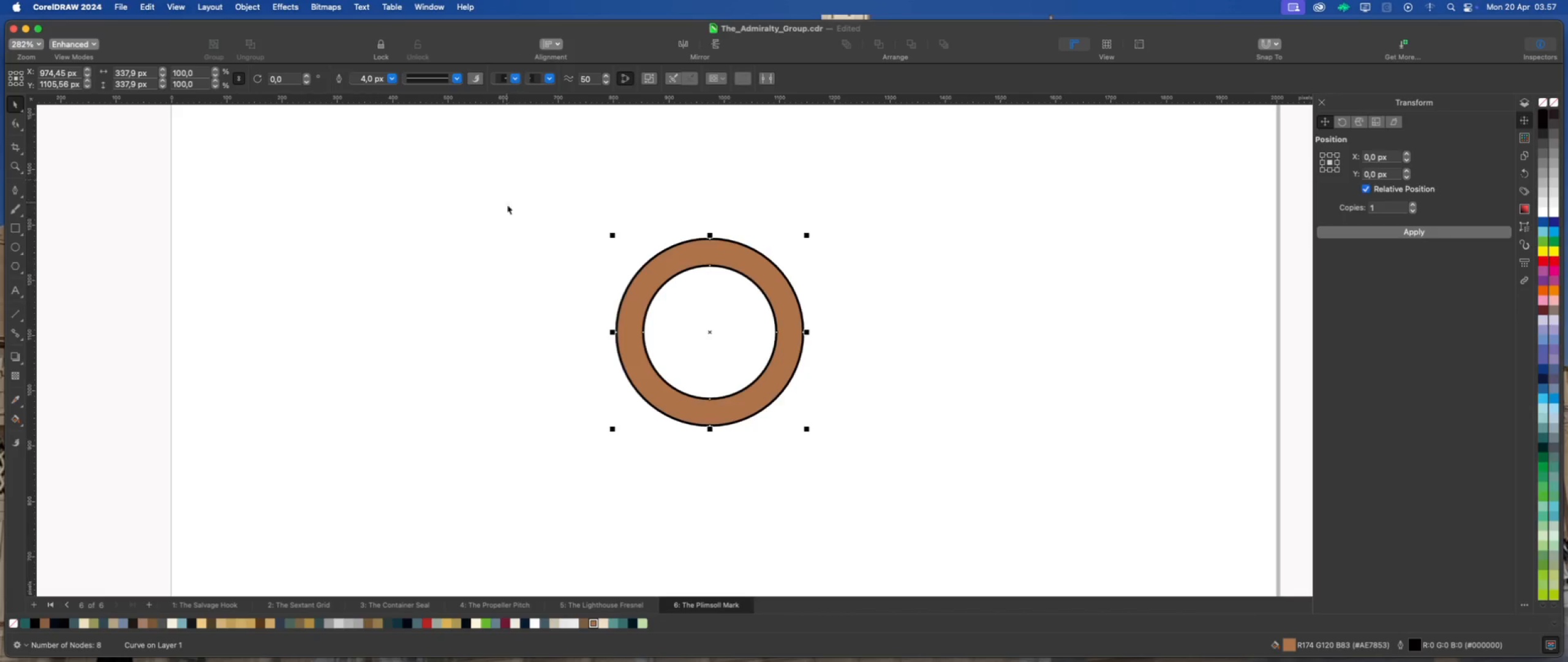 
scroll: coordinate [574, 310], scroll_direction: down, amount: 1.0
 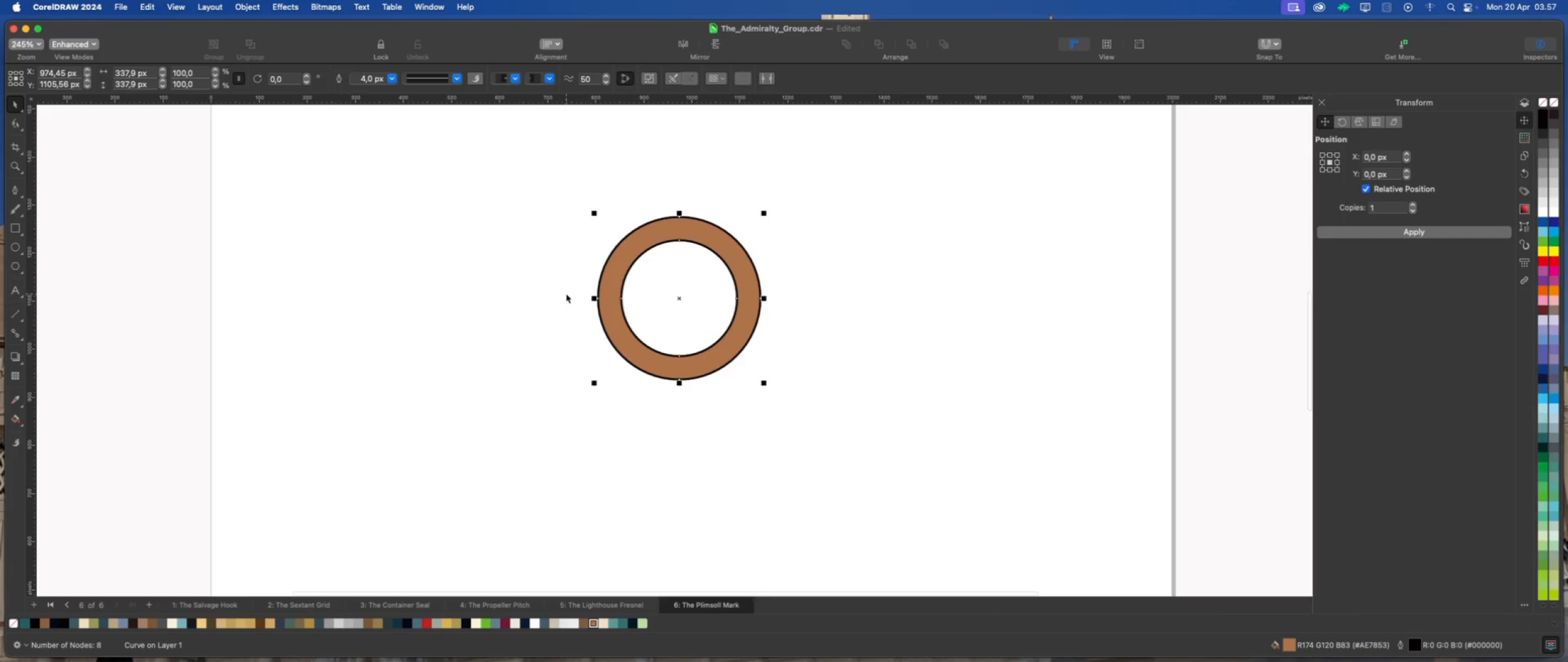 
scroll: coordinate [566, 294], scroll_direction: up, amount: 1.0
 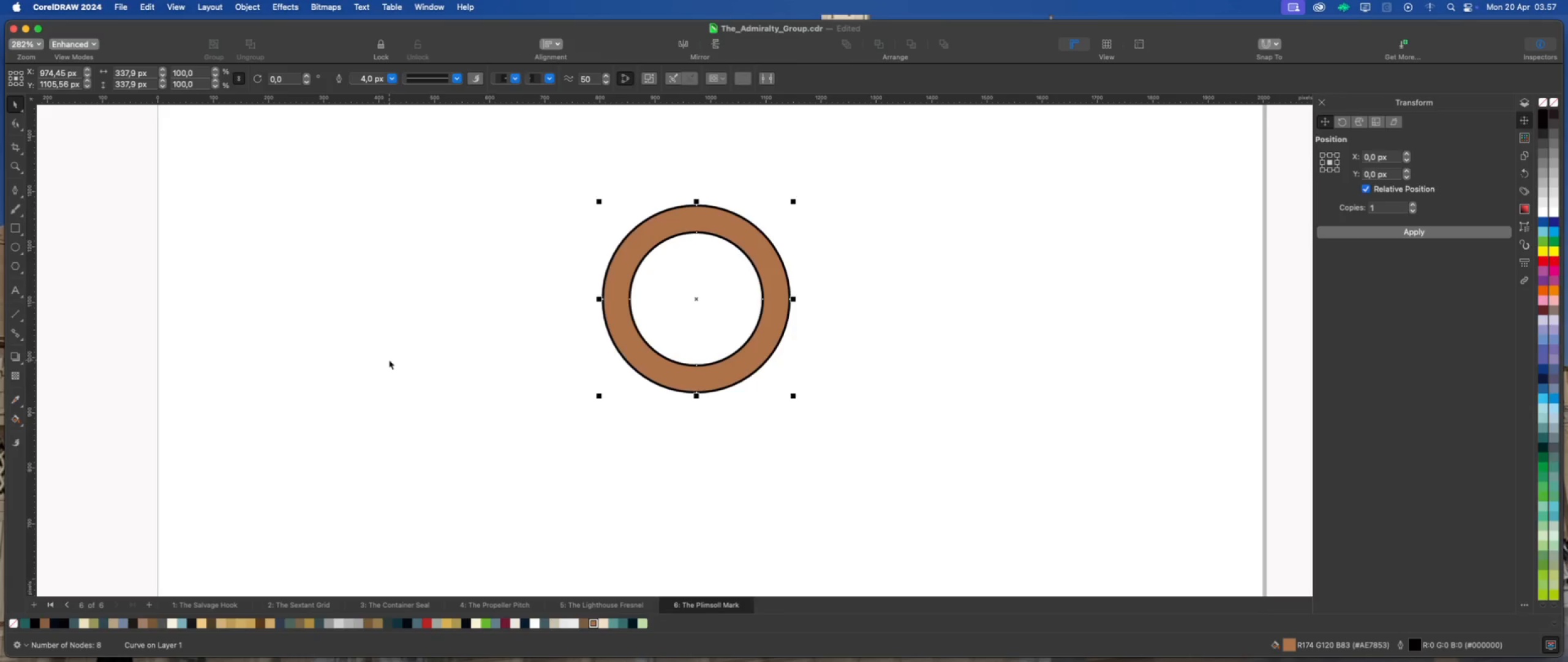 
wait(5.04)
 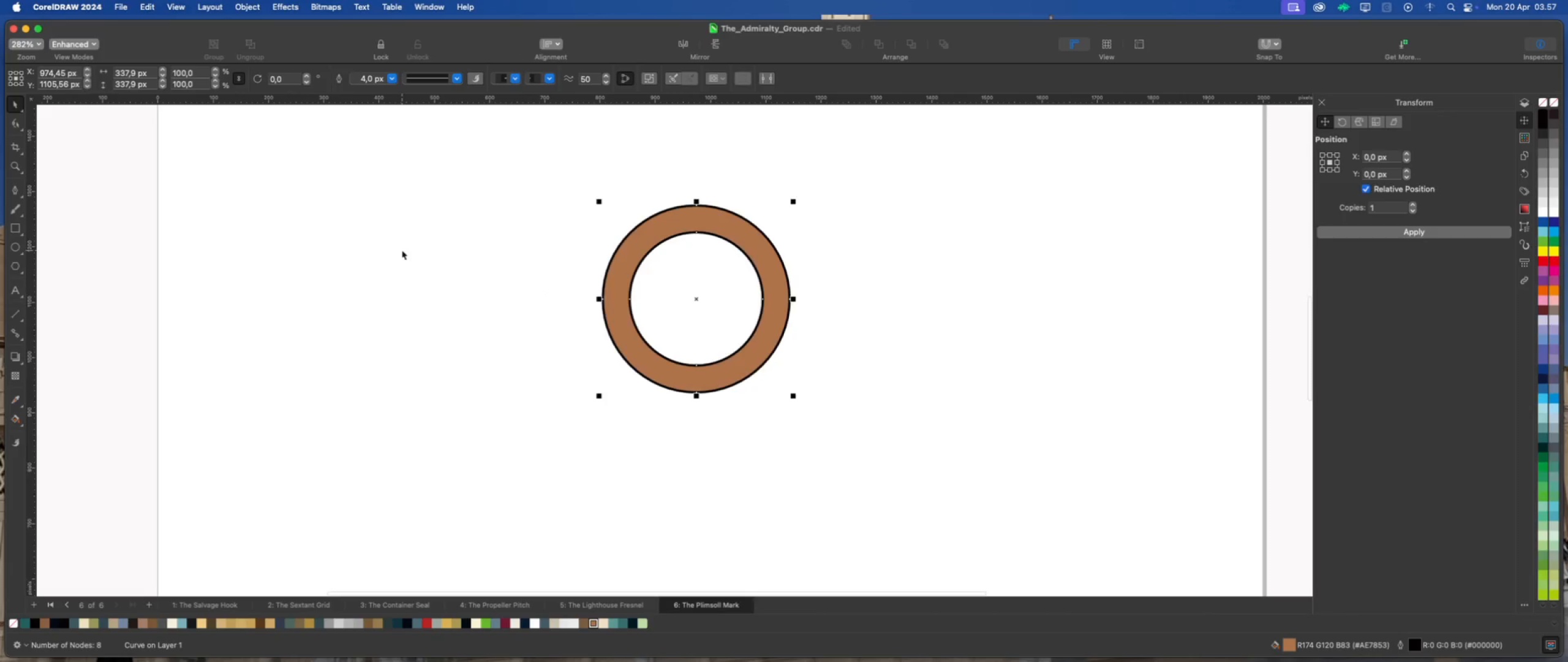 
scroll: coordinate [705, 396], scroll_direction: down, amount: 2.0
 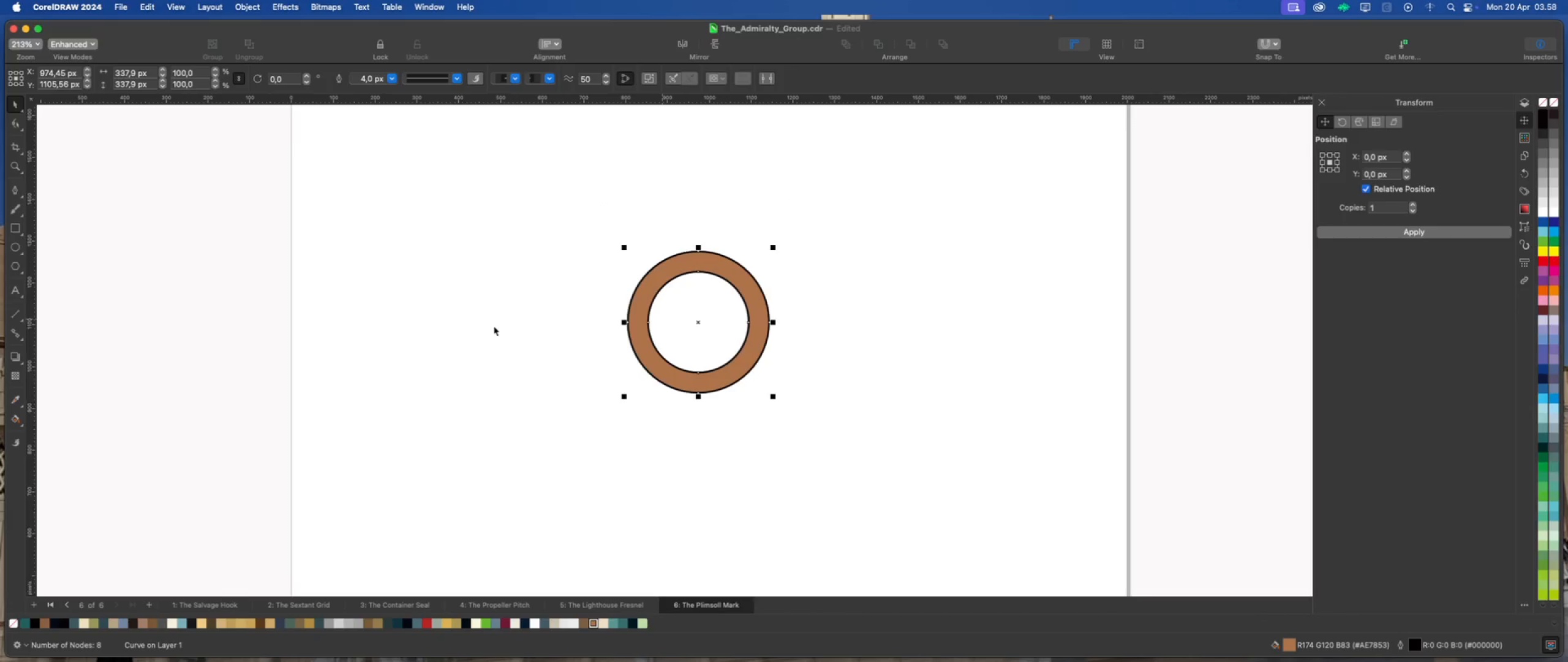 
wait(6.15)
 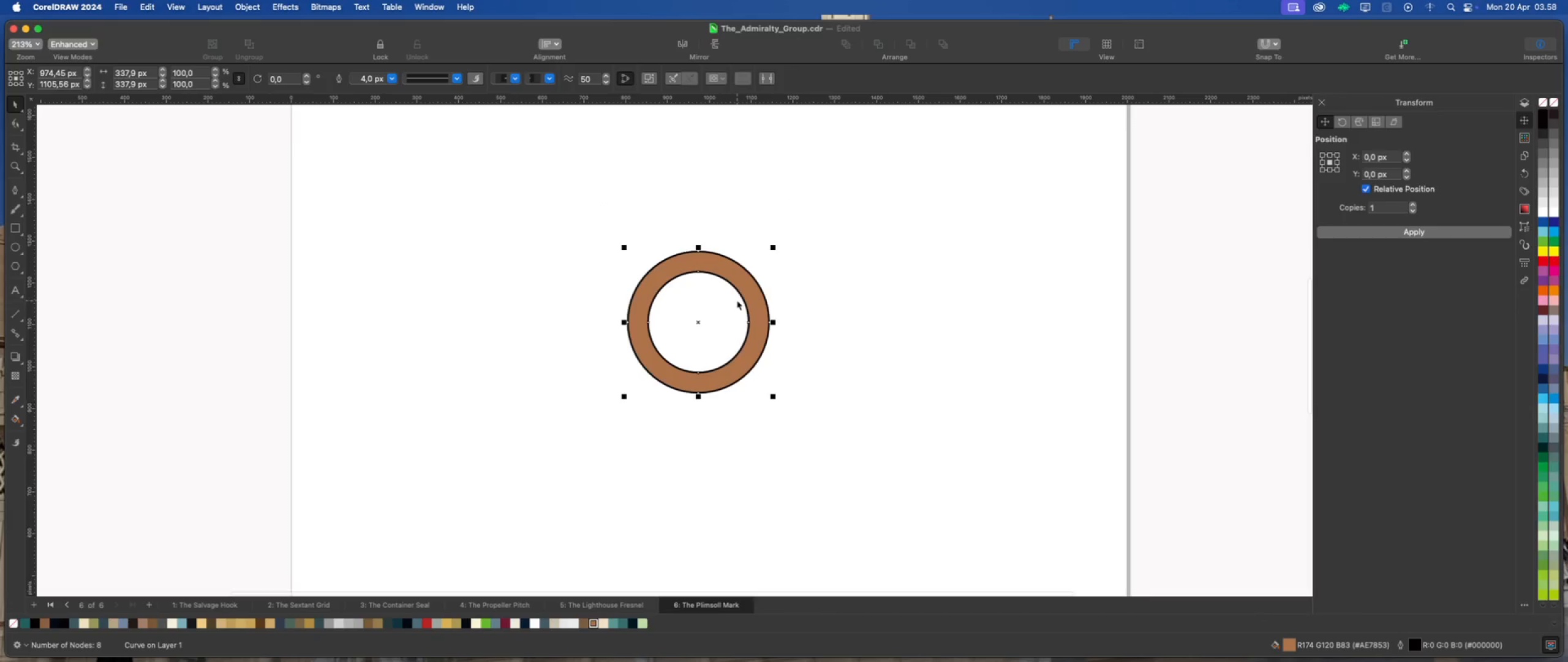 
left_click([14, 228])
 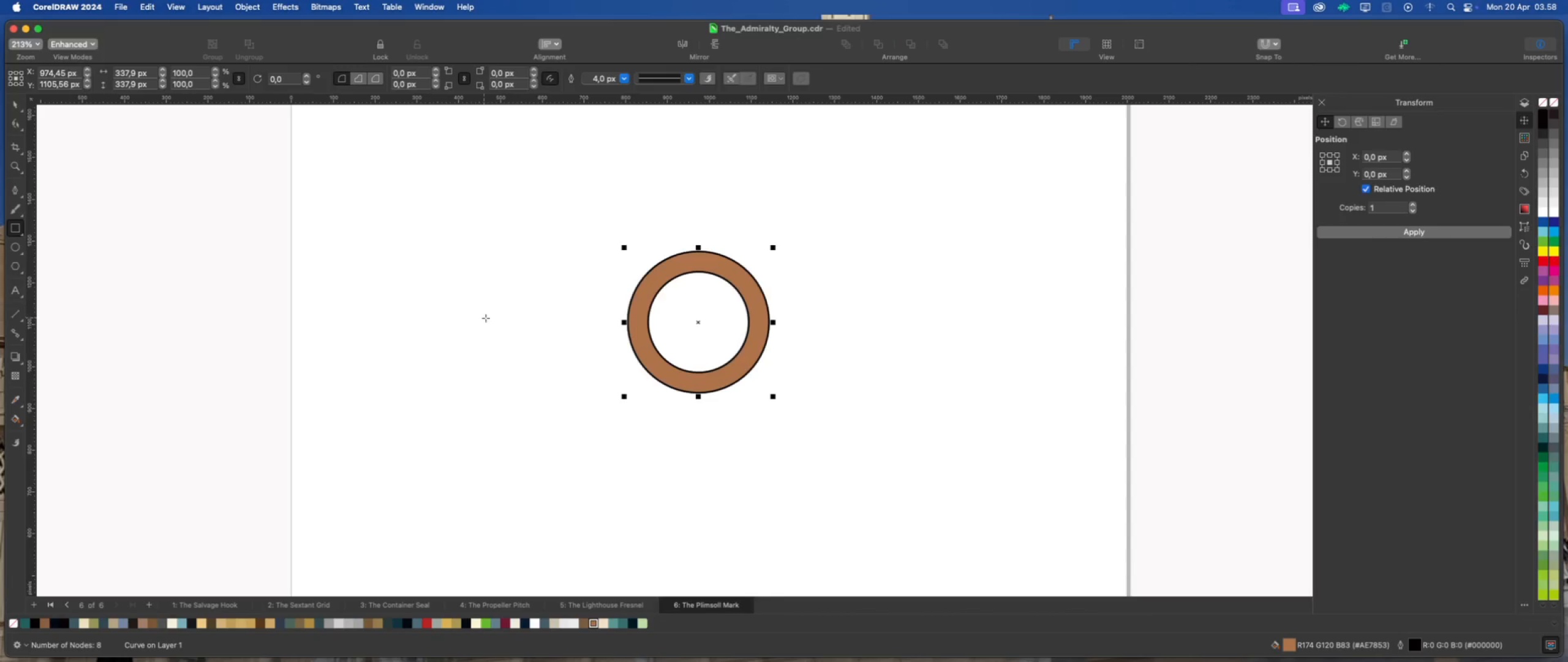 
wait(5.3)
 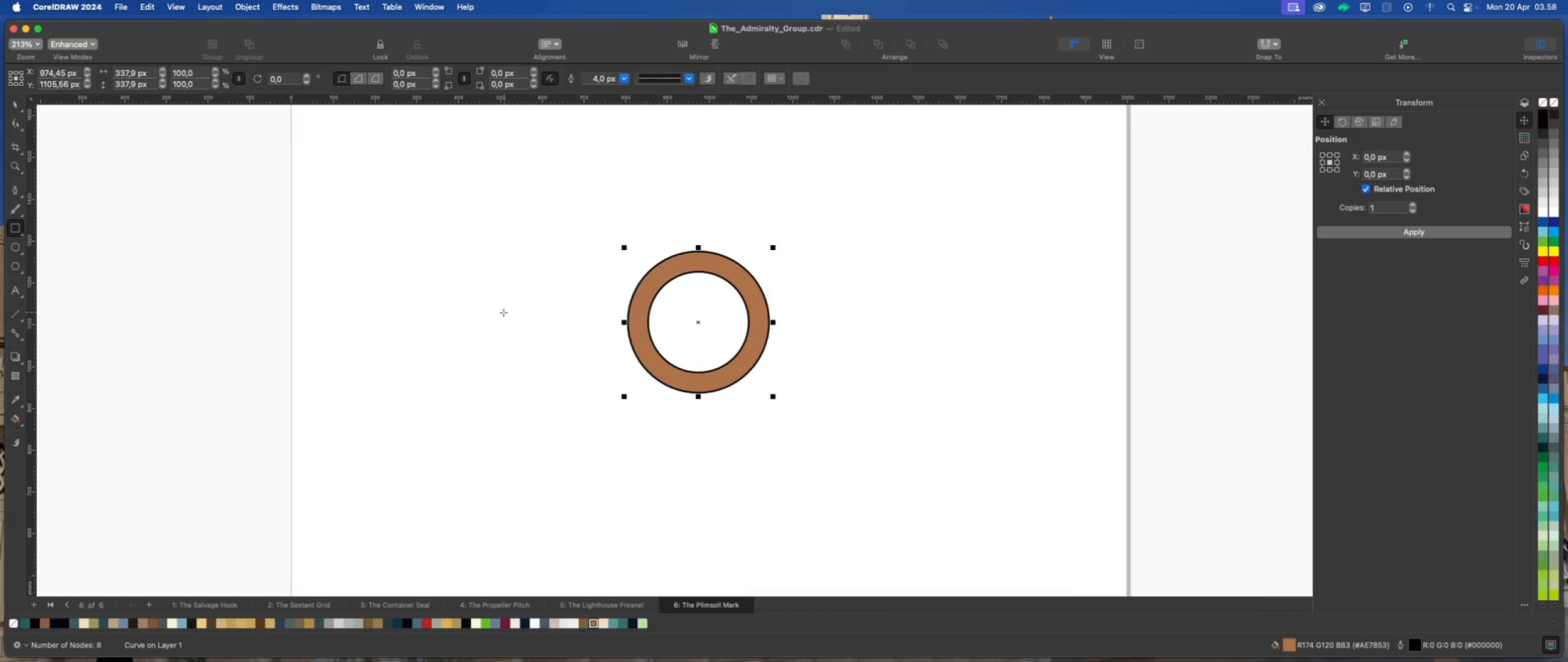 
left_click_drag(start_coordinate=[483, 314], to_coordinate=[957, 321])
 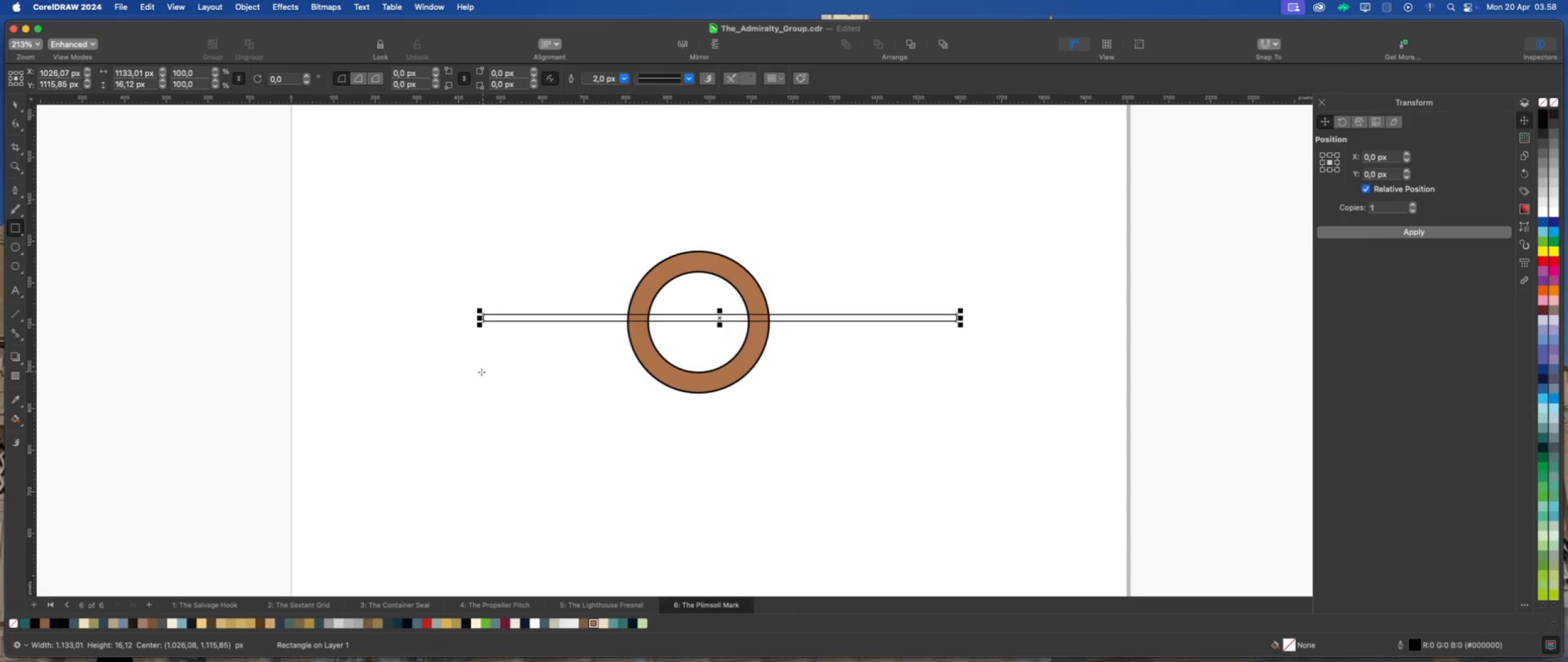 
wait(6.49)
 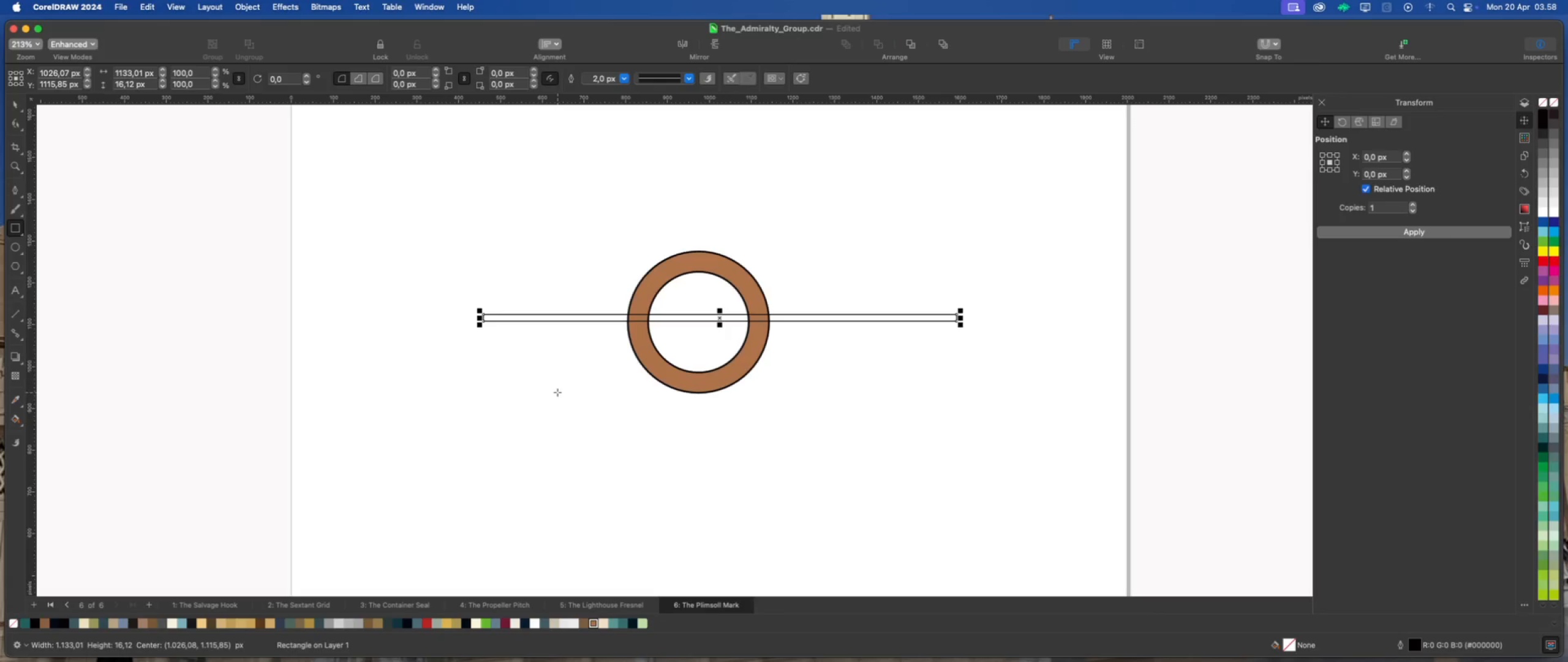 
left_click([13, 102])
 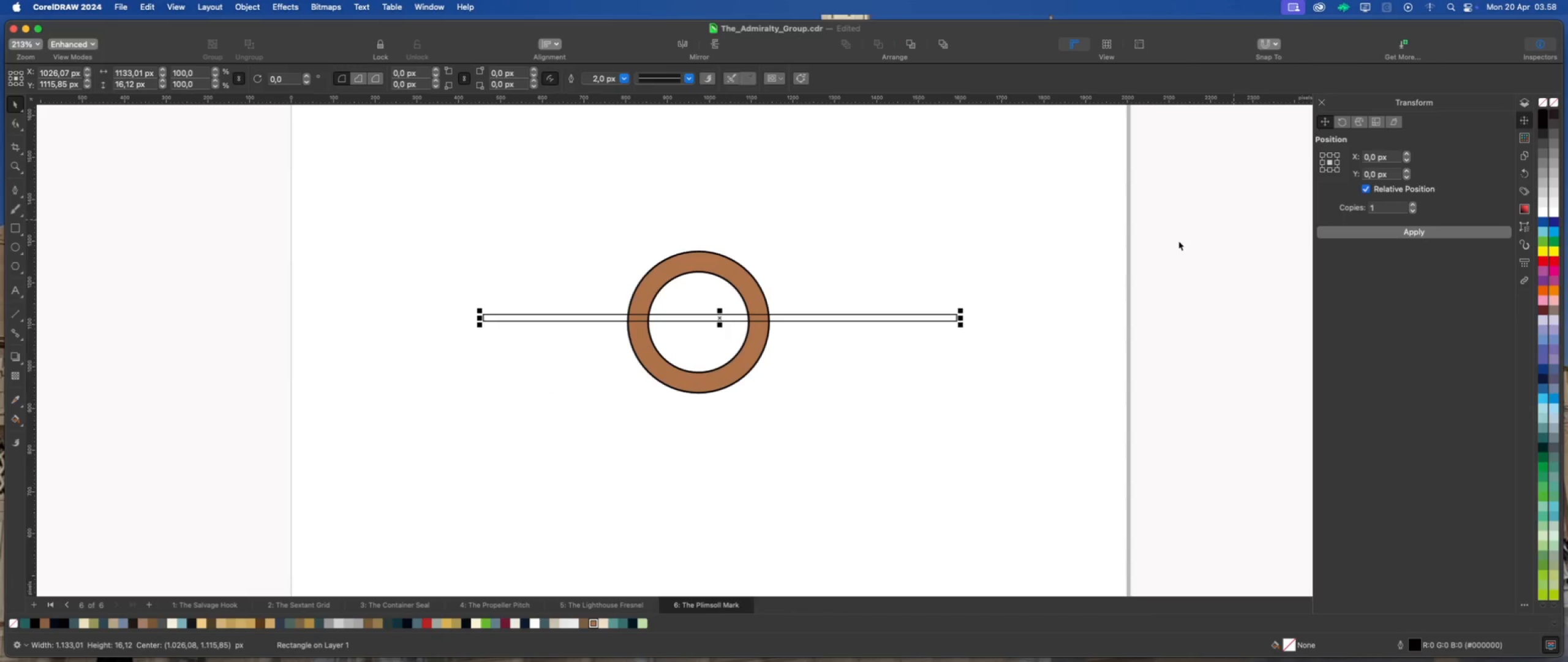 
hold_key(key=ShiftLeft, duration=0.66)
left_click([755, 293])
 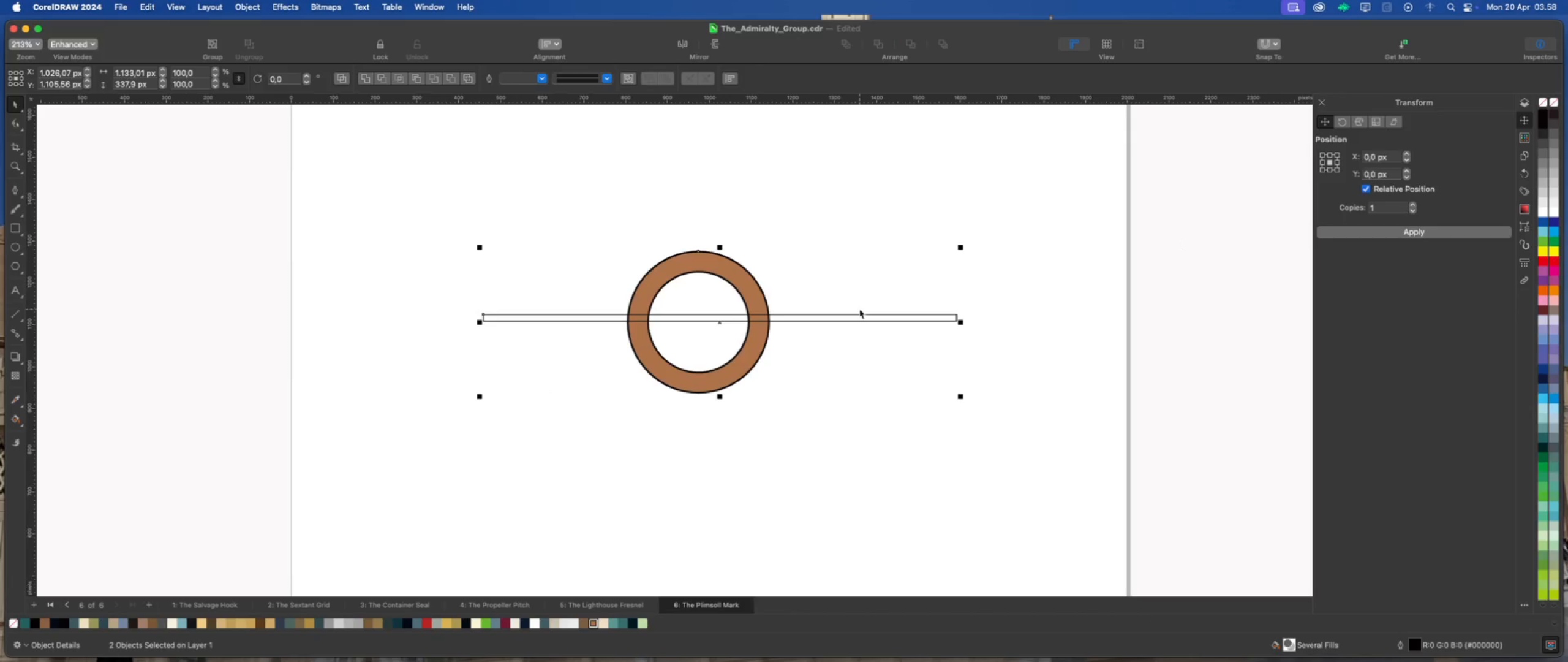 
type(CE)
 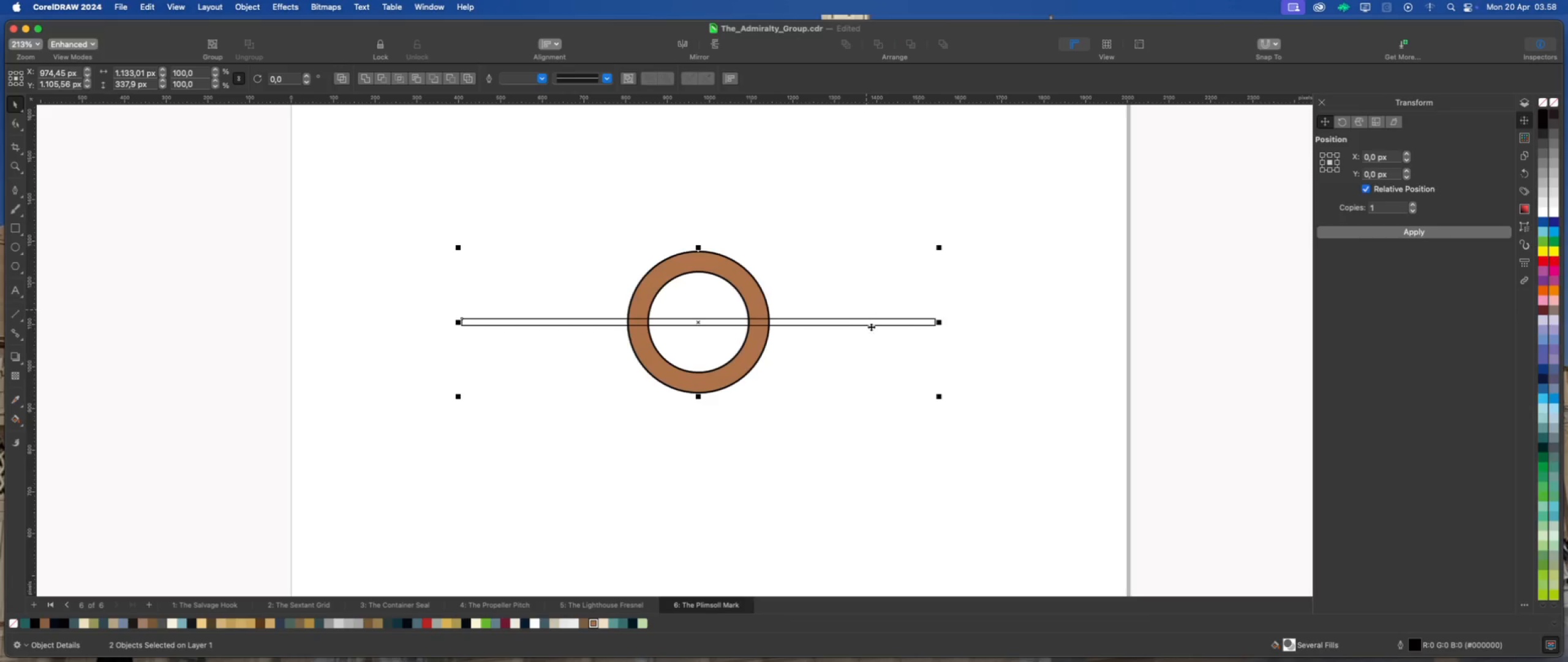 
left_click([854, 383])
 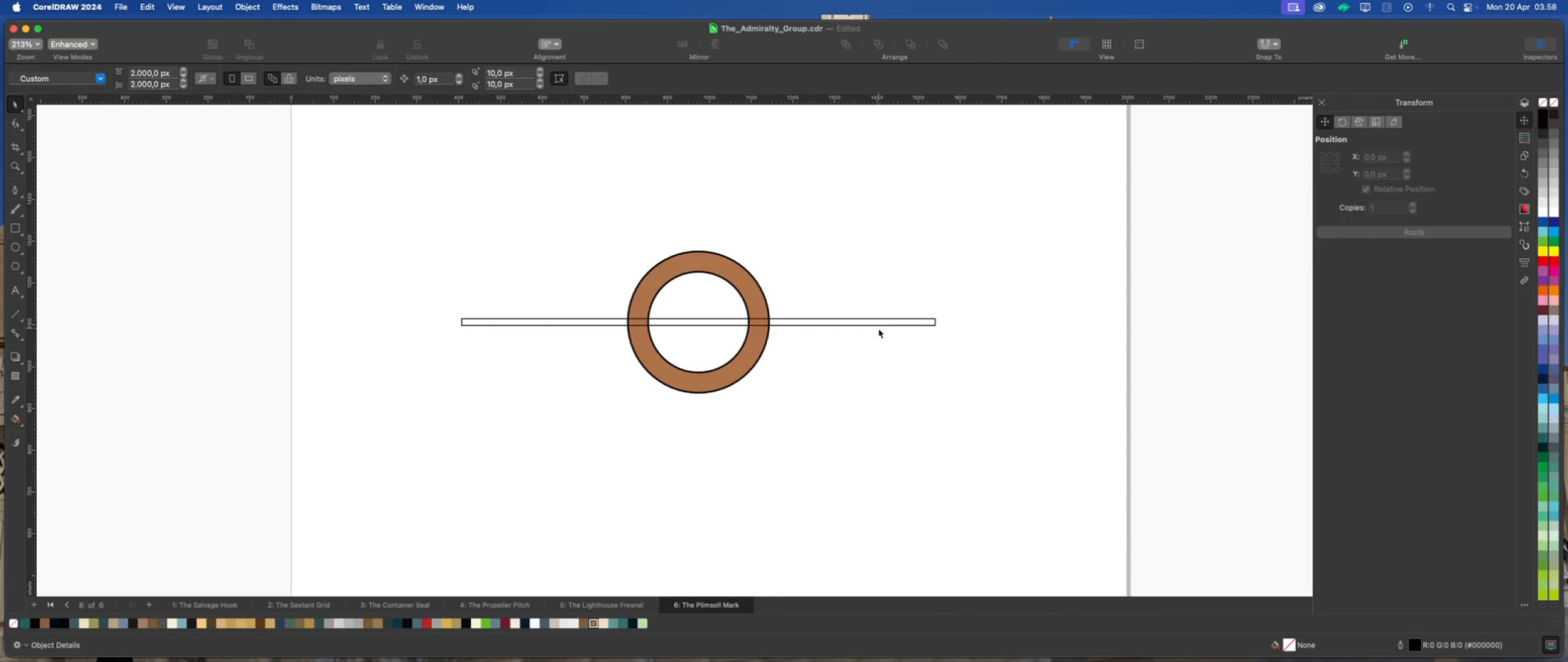 
left_click([878, 329])
 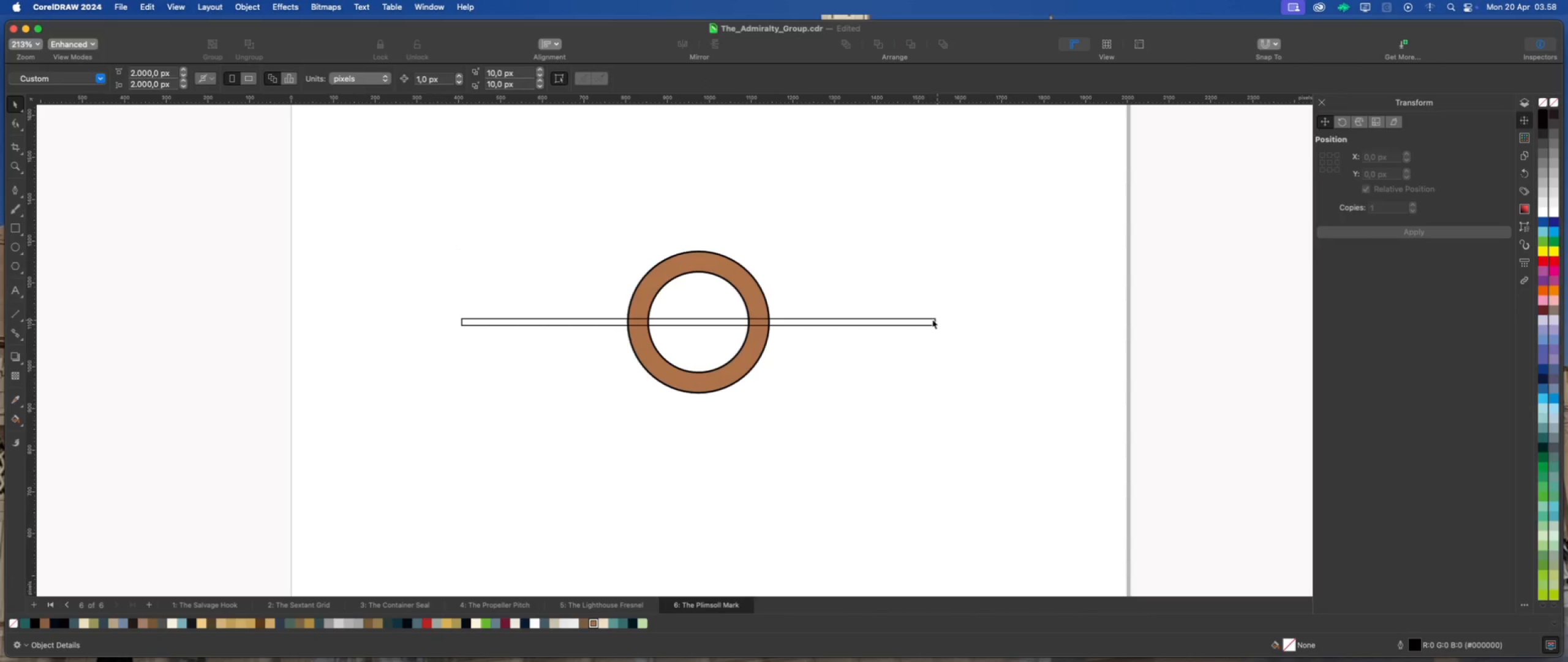 
left_click([930, 319])
 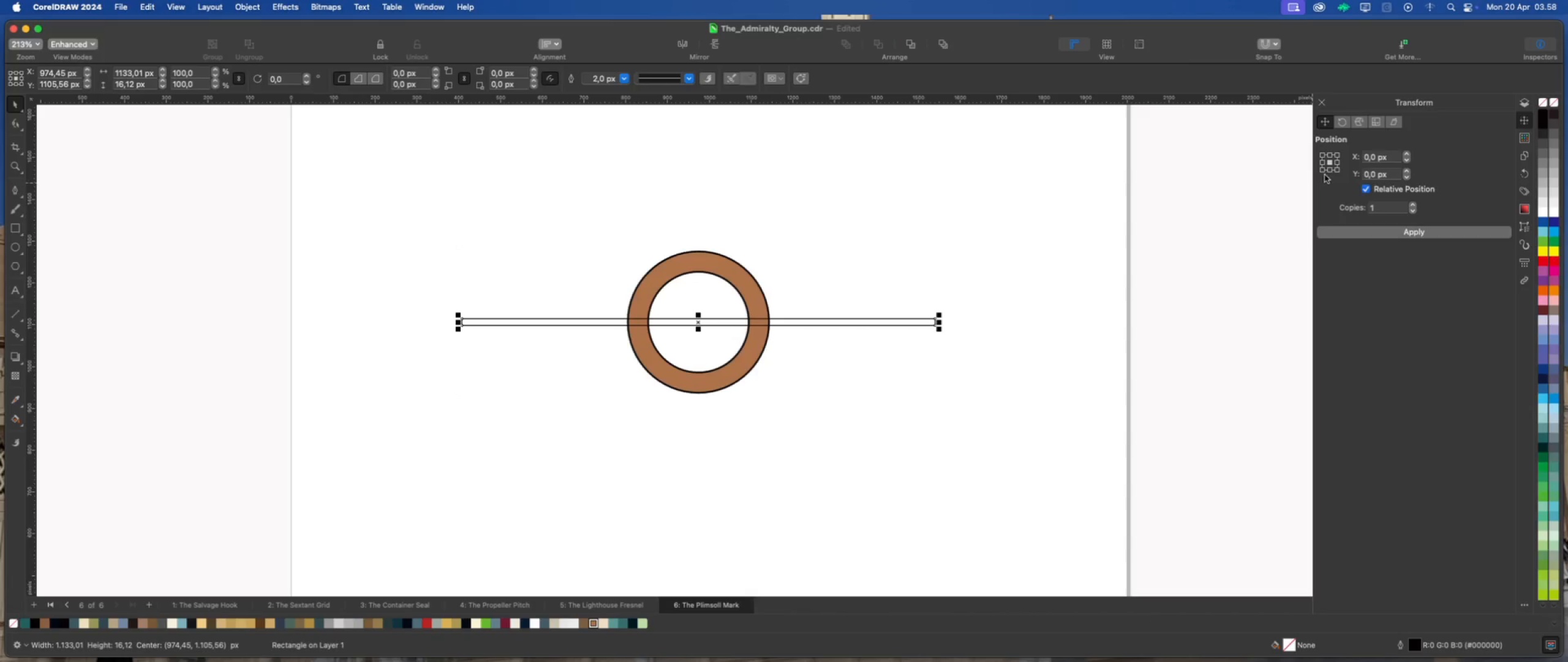 
left_click([1329, 172])
 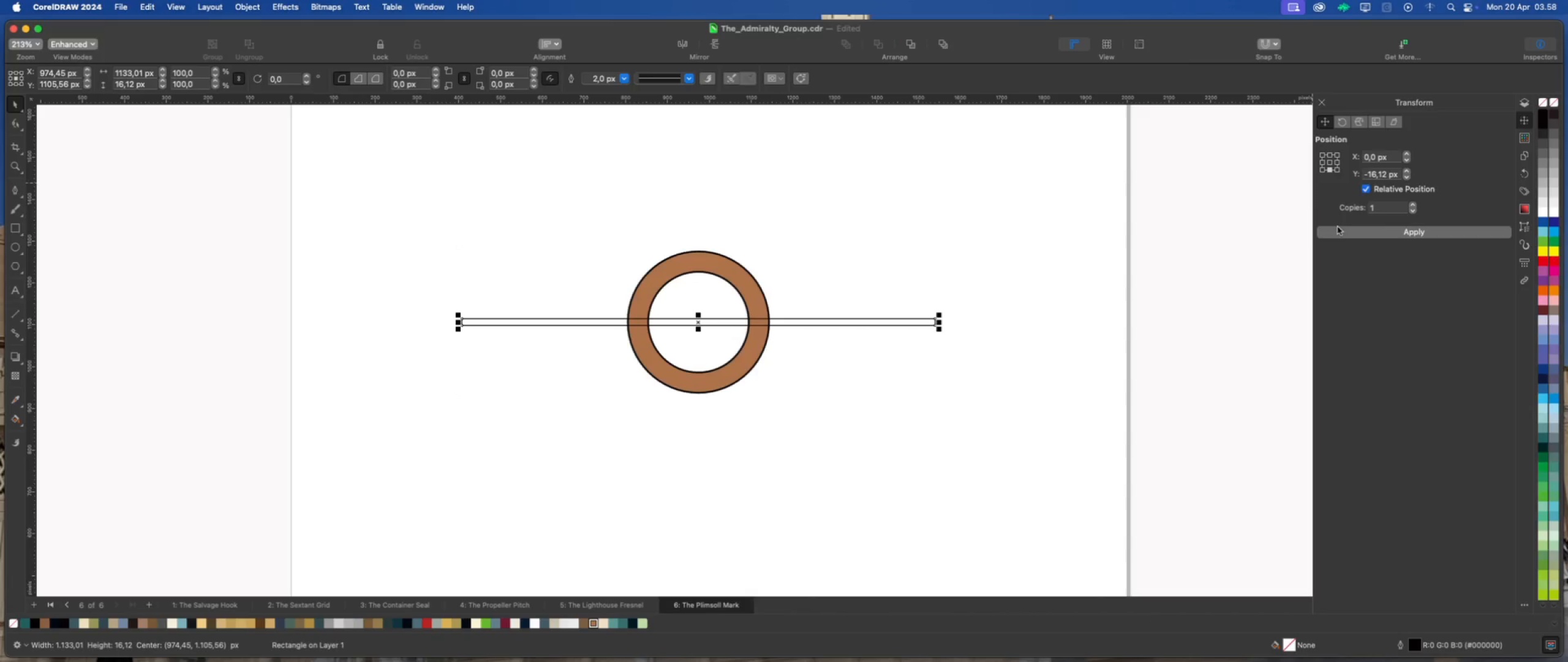 
left_click([1340, 231])
 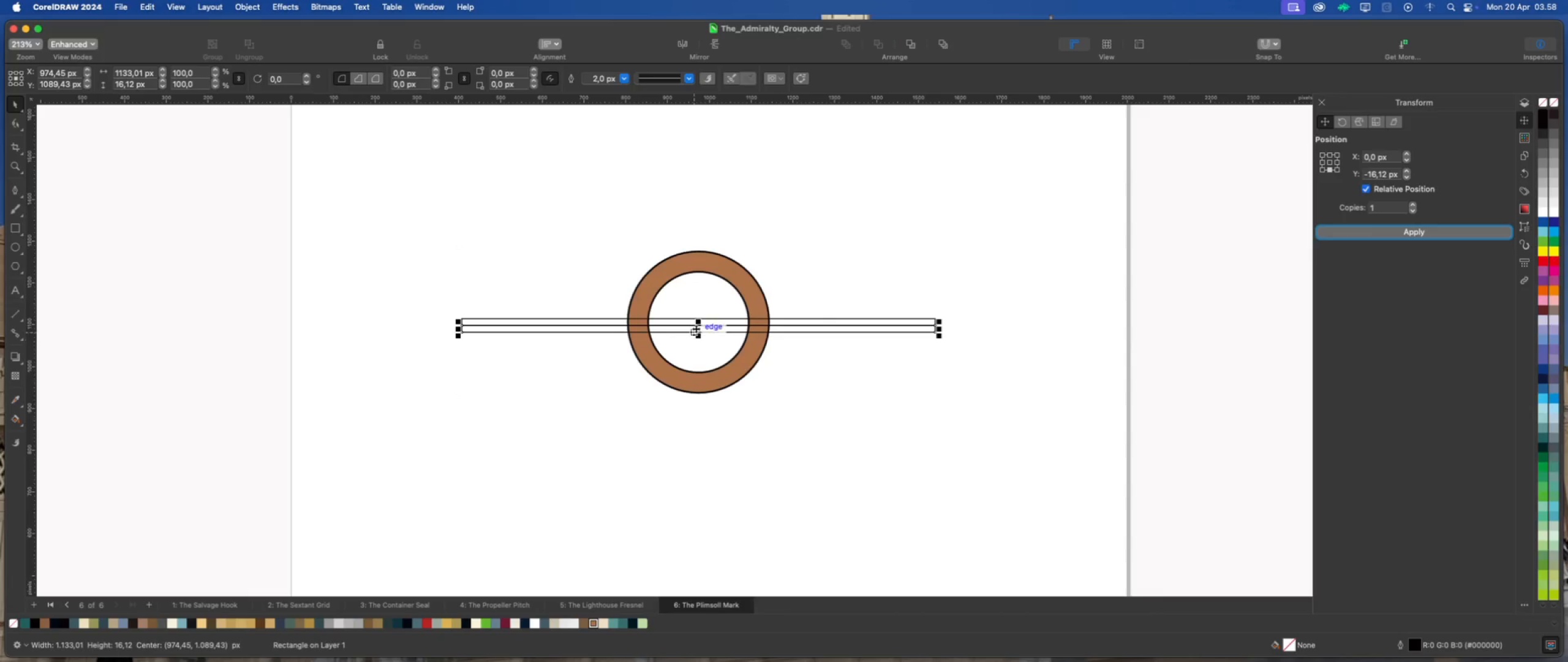 
left_click_drag(start_coordinate=[696, 329], to_coordinate=[691, 533])
 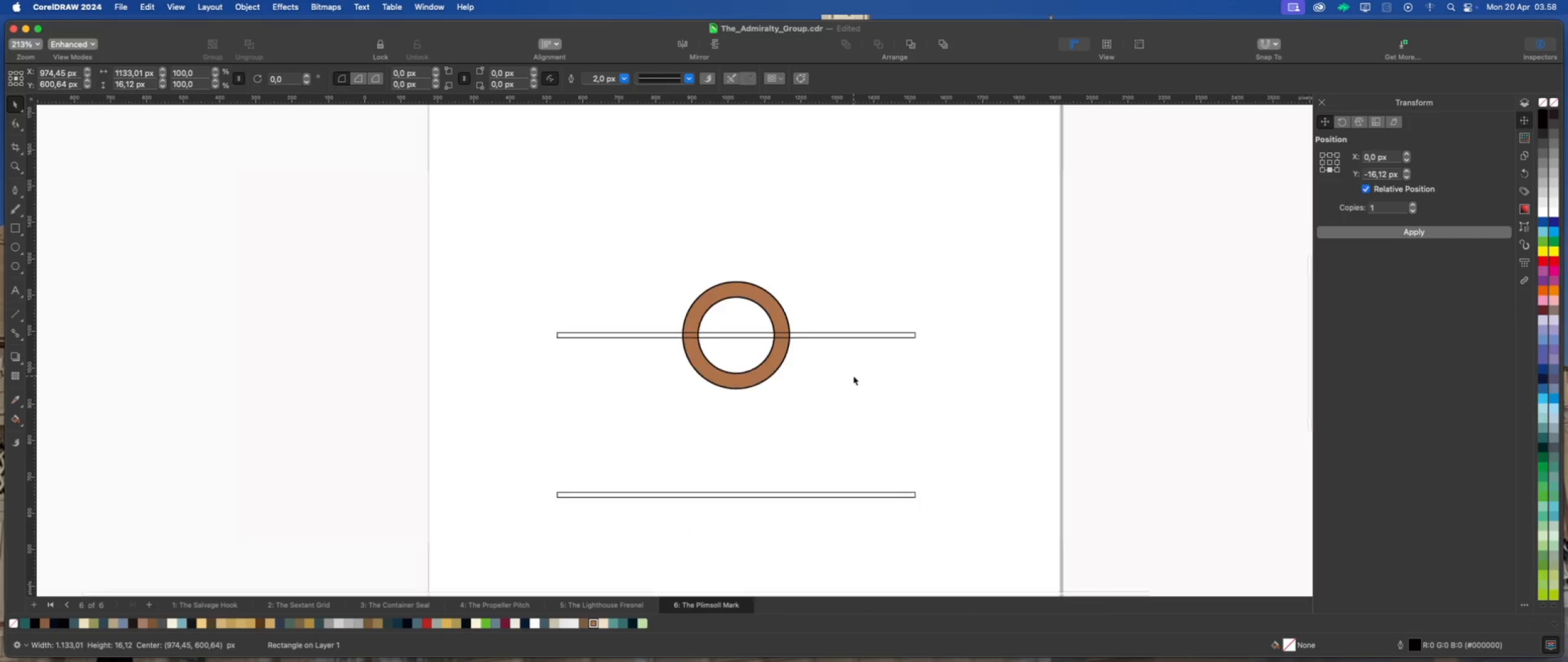 
hold_key(key=ShiftLeft, duration=2.18)
 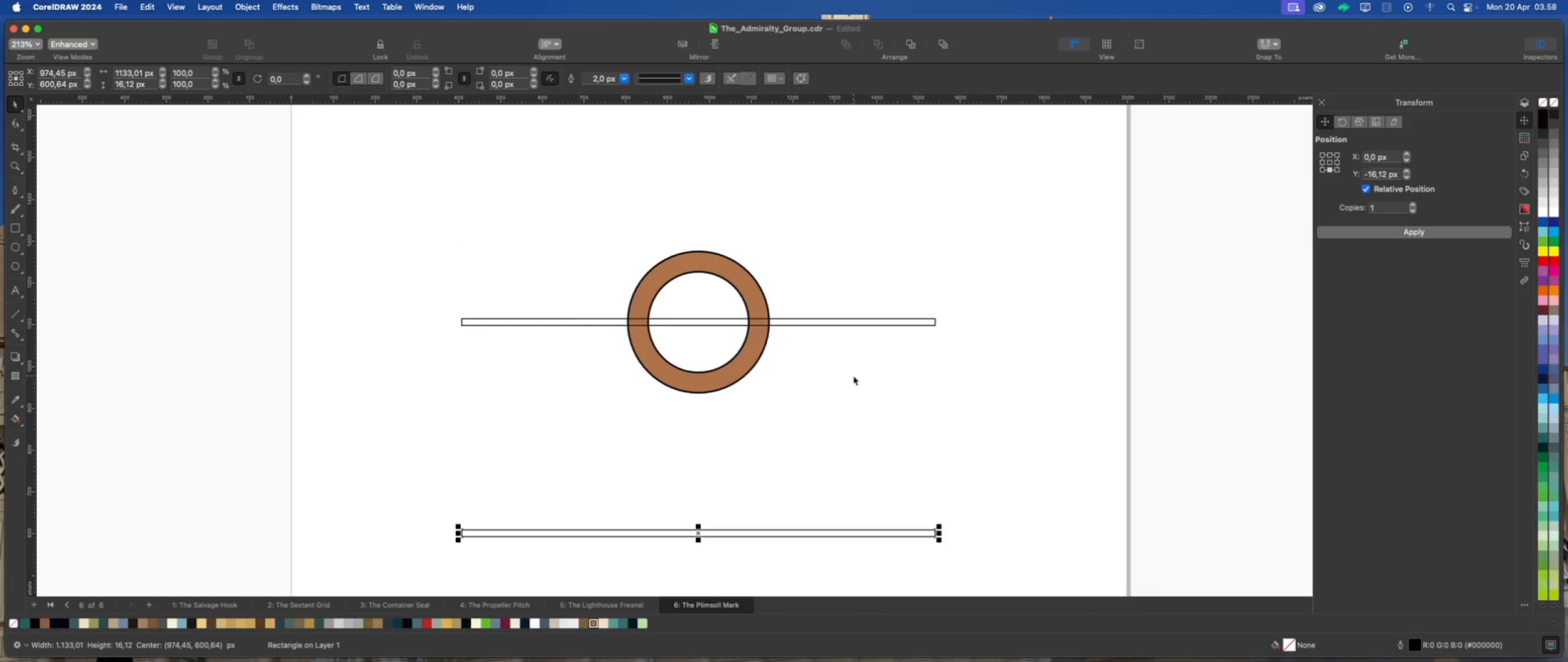 
scroll: coordinate [791, 468], scroll_direction: down, amount: 4.0
 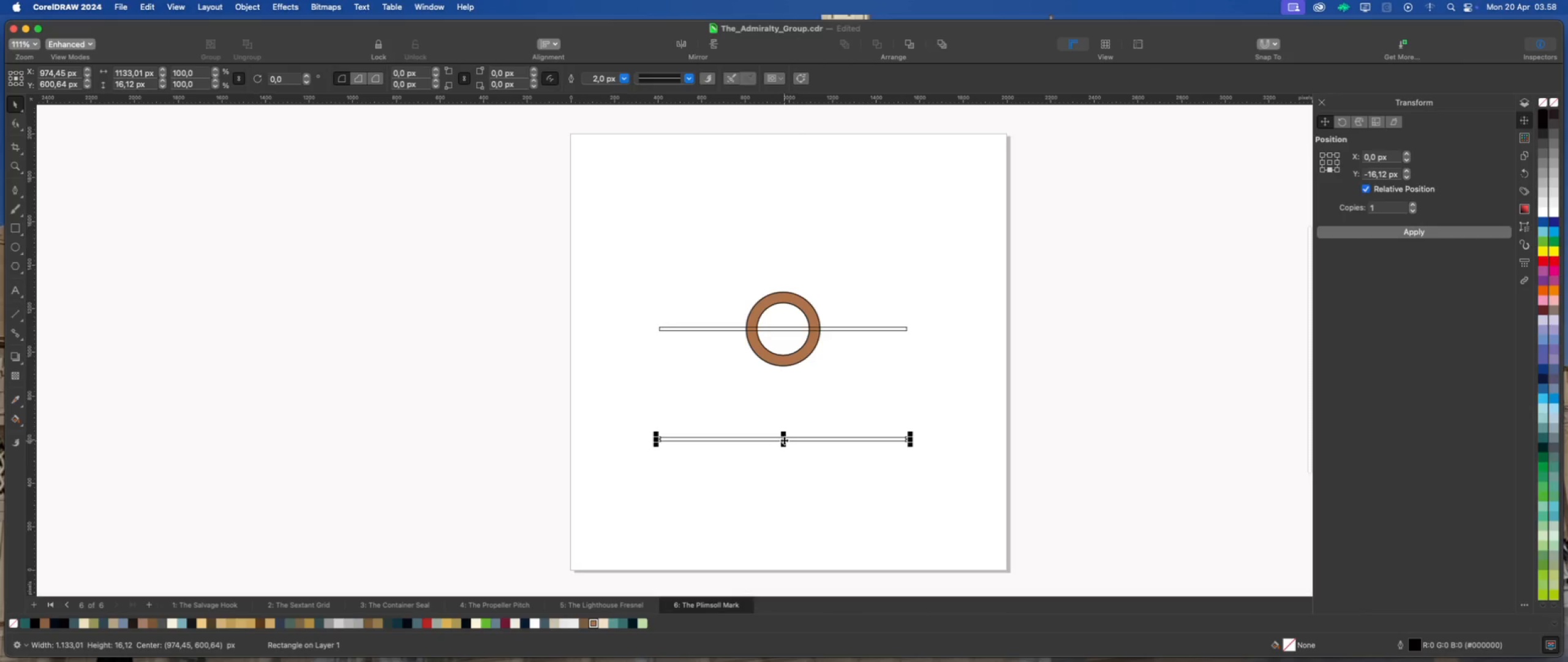 
left_click_drag(start_coordinate=[783, 438], to_coordinate=[785, 477])
 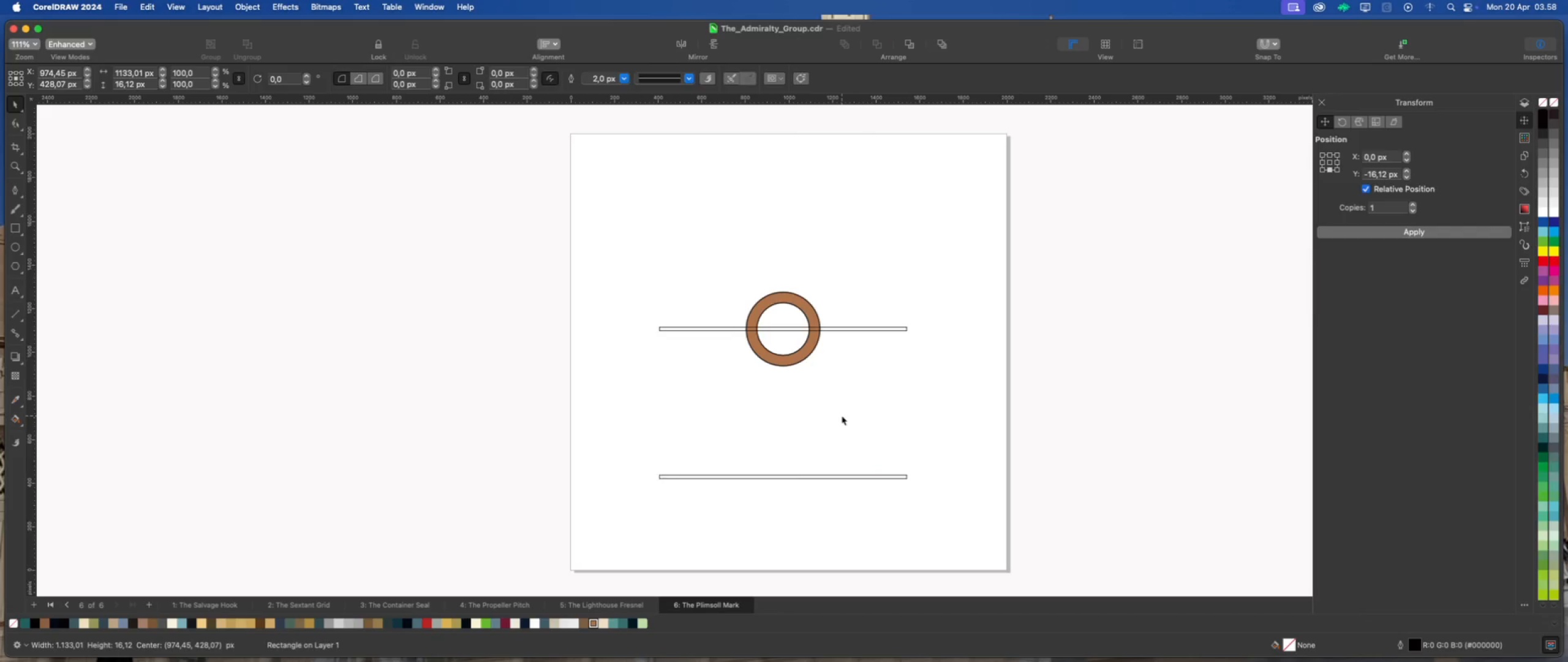 
hold_key(key=ShiftLeft, duration=4.2)
 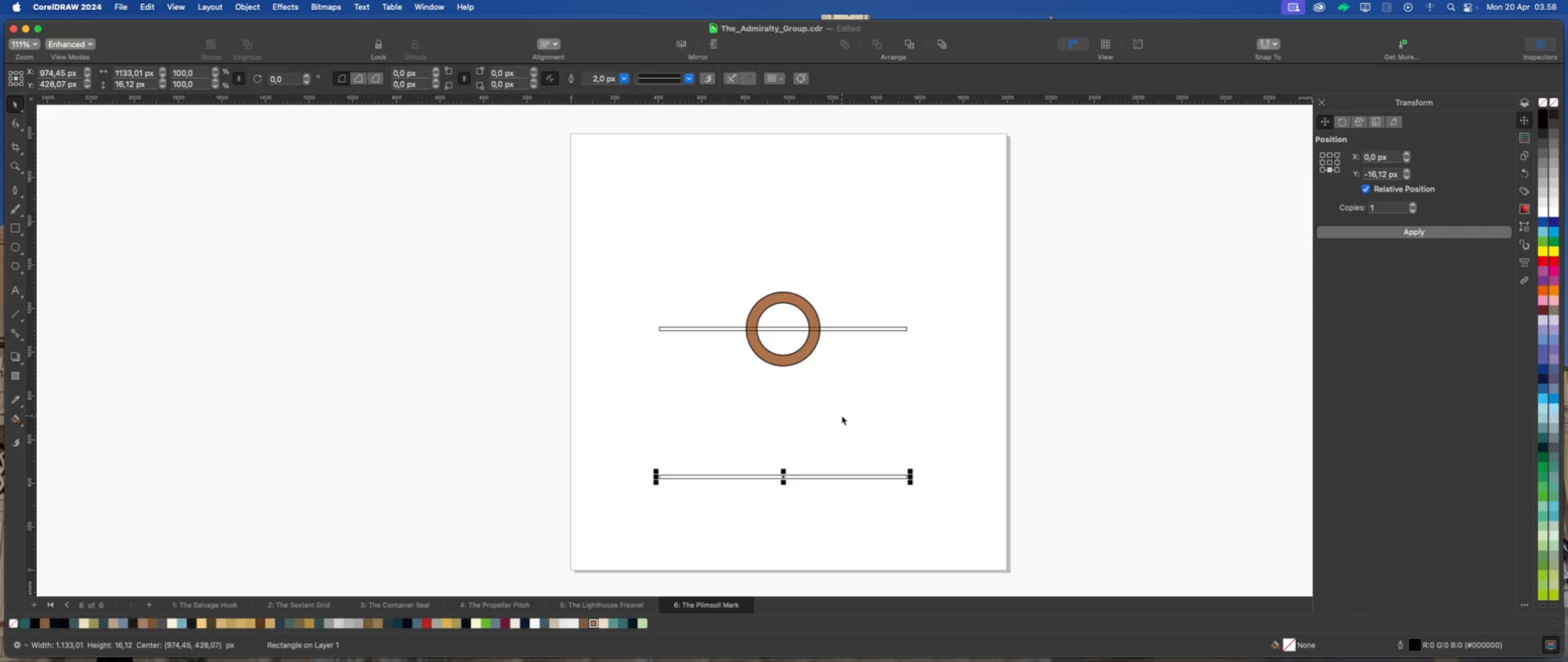 
left_click([842, 416])
 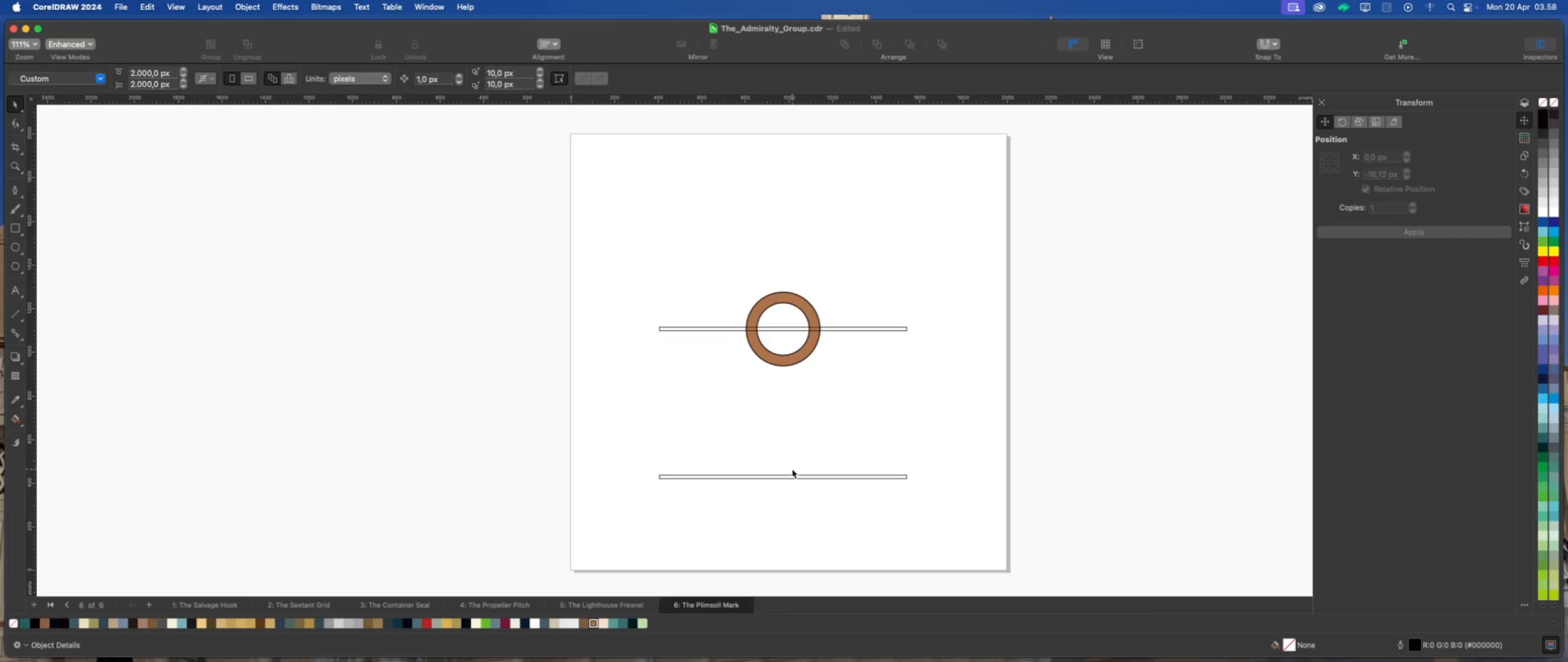 
wait(11.68)
 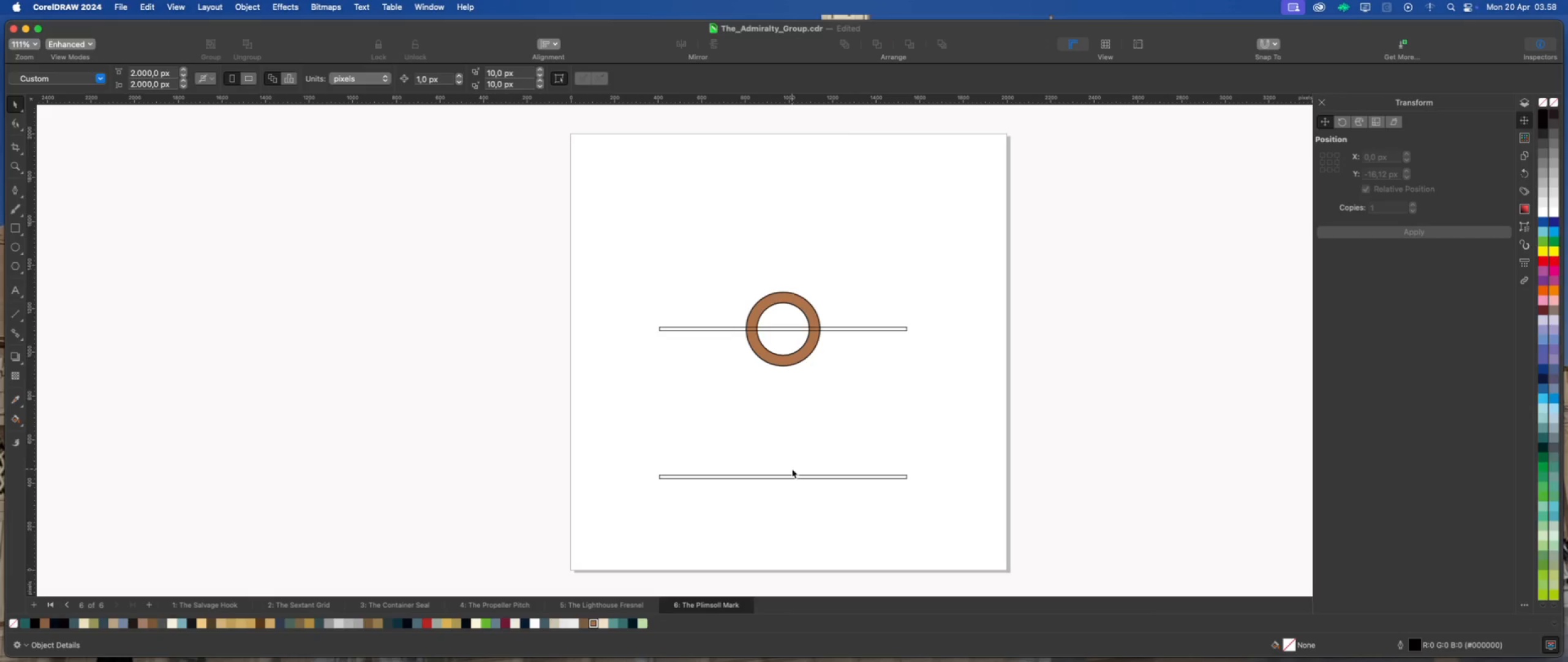 
left_click([846, 329])
 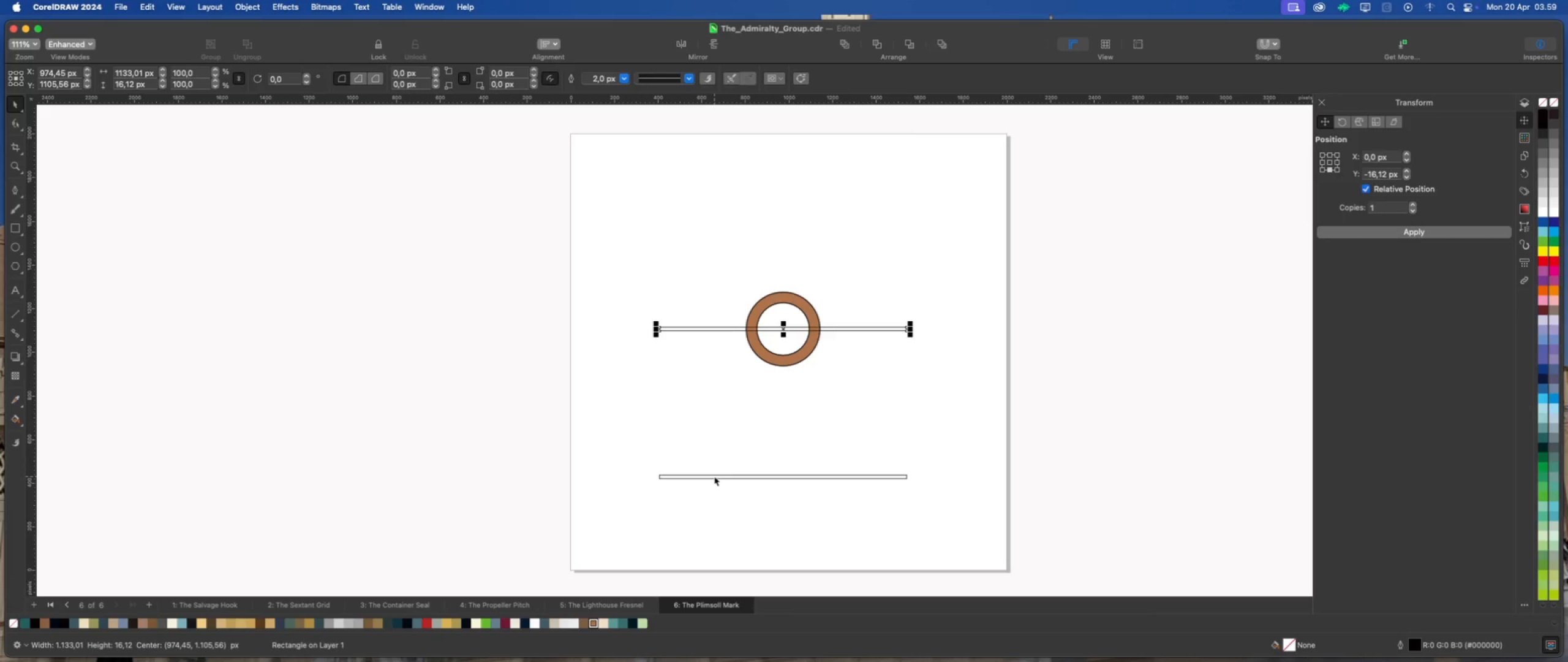 
wait(5.8)
 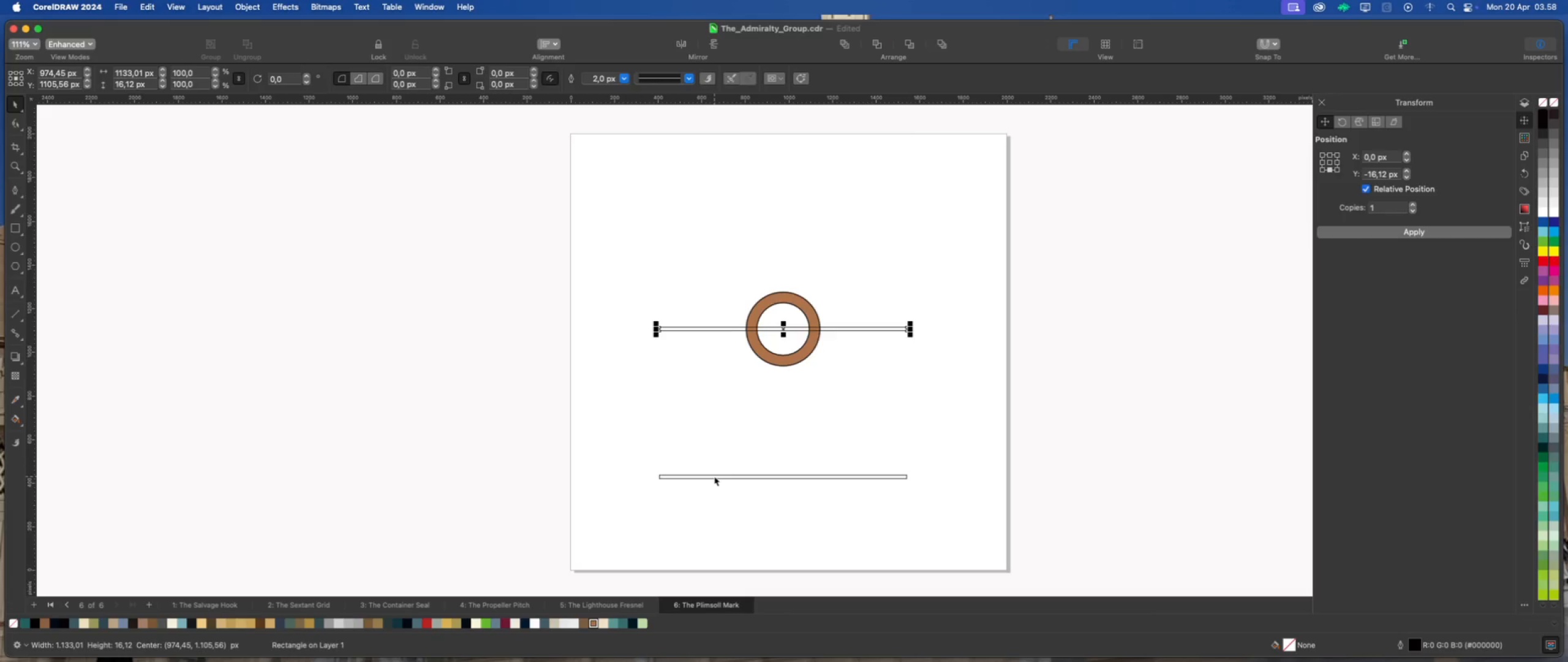 
key(Meta+D)
 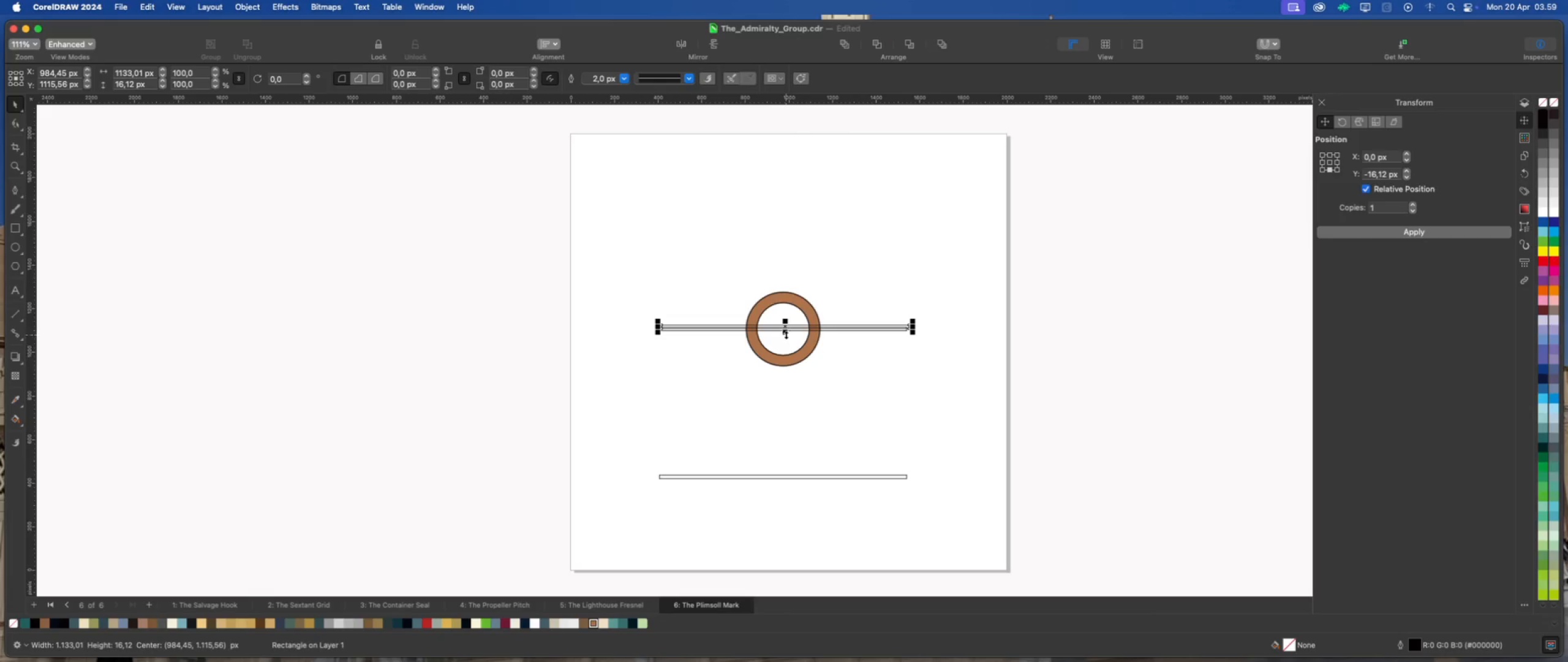 
left_click([786, 330])
 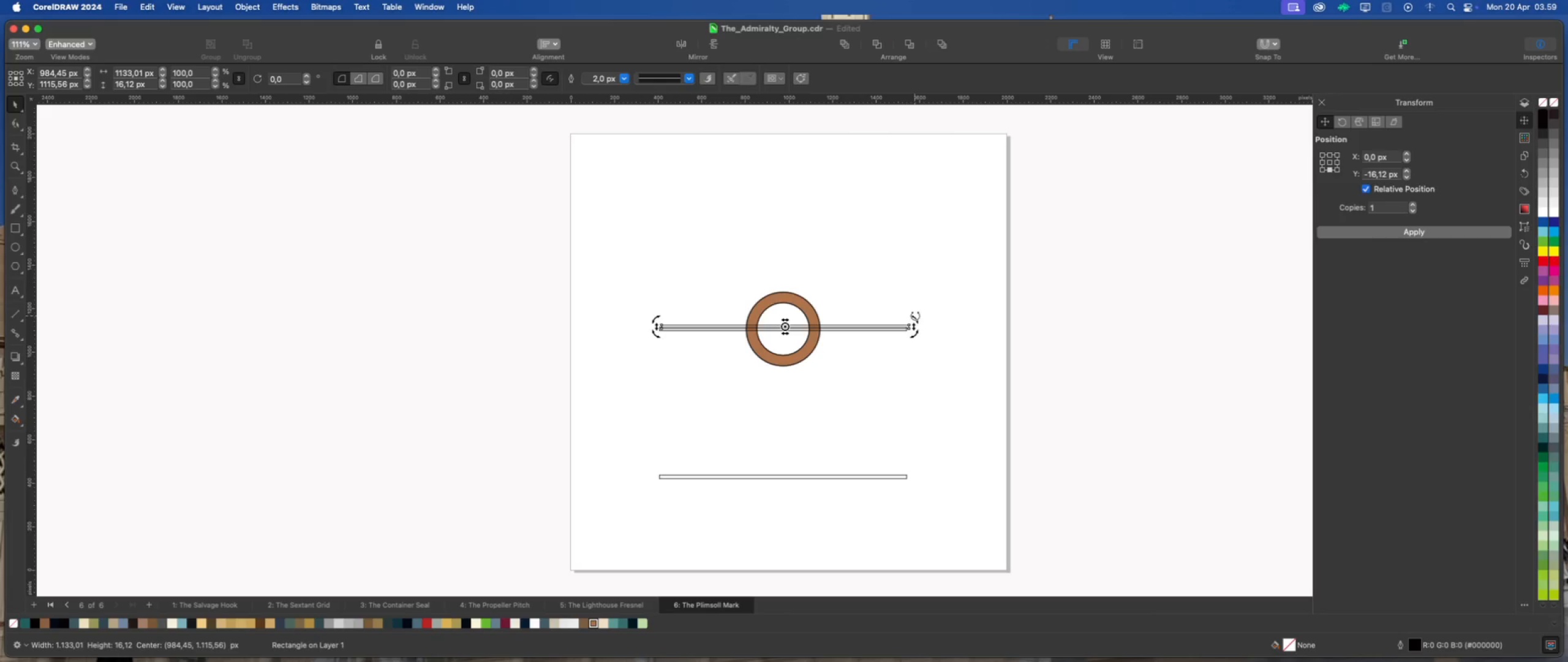 
hold_key(key=CommandLeft, duration=2.51)
left_click_drag(start_coordinate=[916, 316], to_coordinate=[797, 400])
 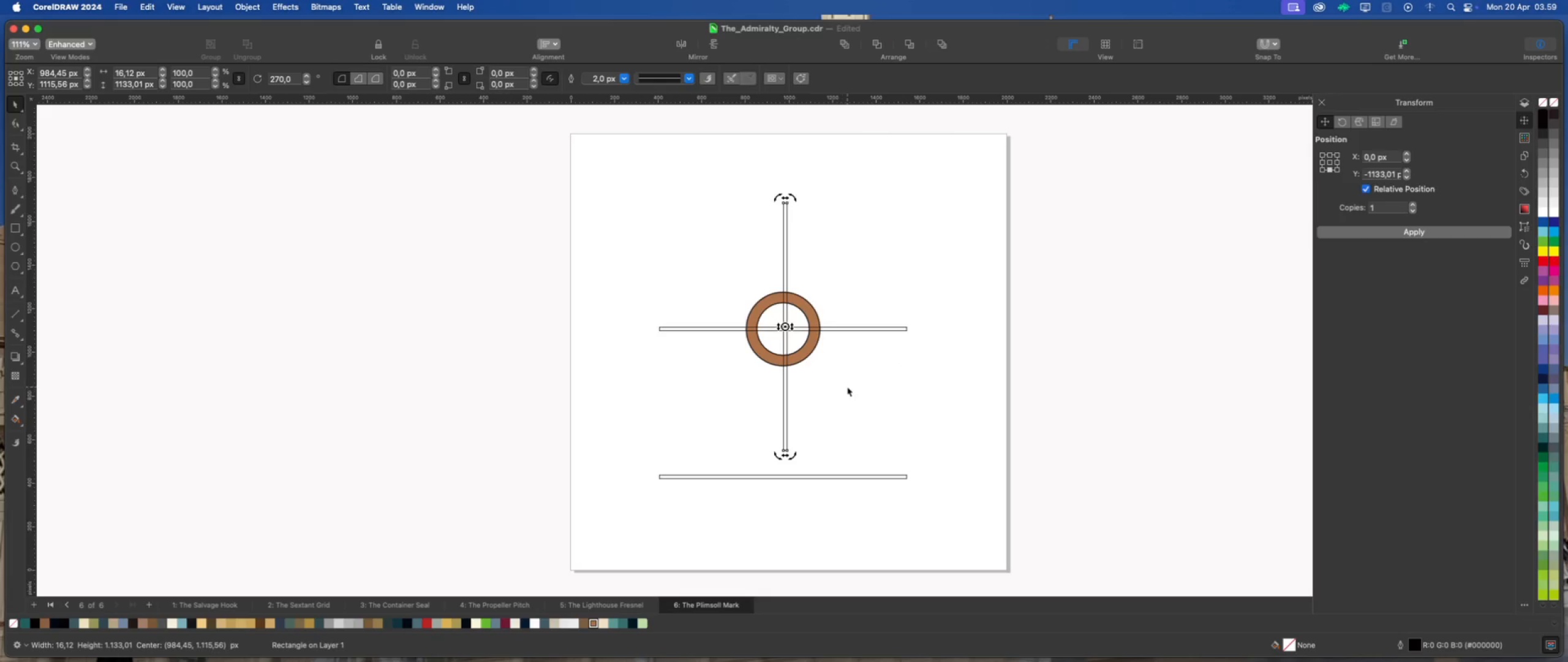 
left_click([847, 387])
 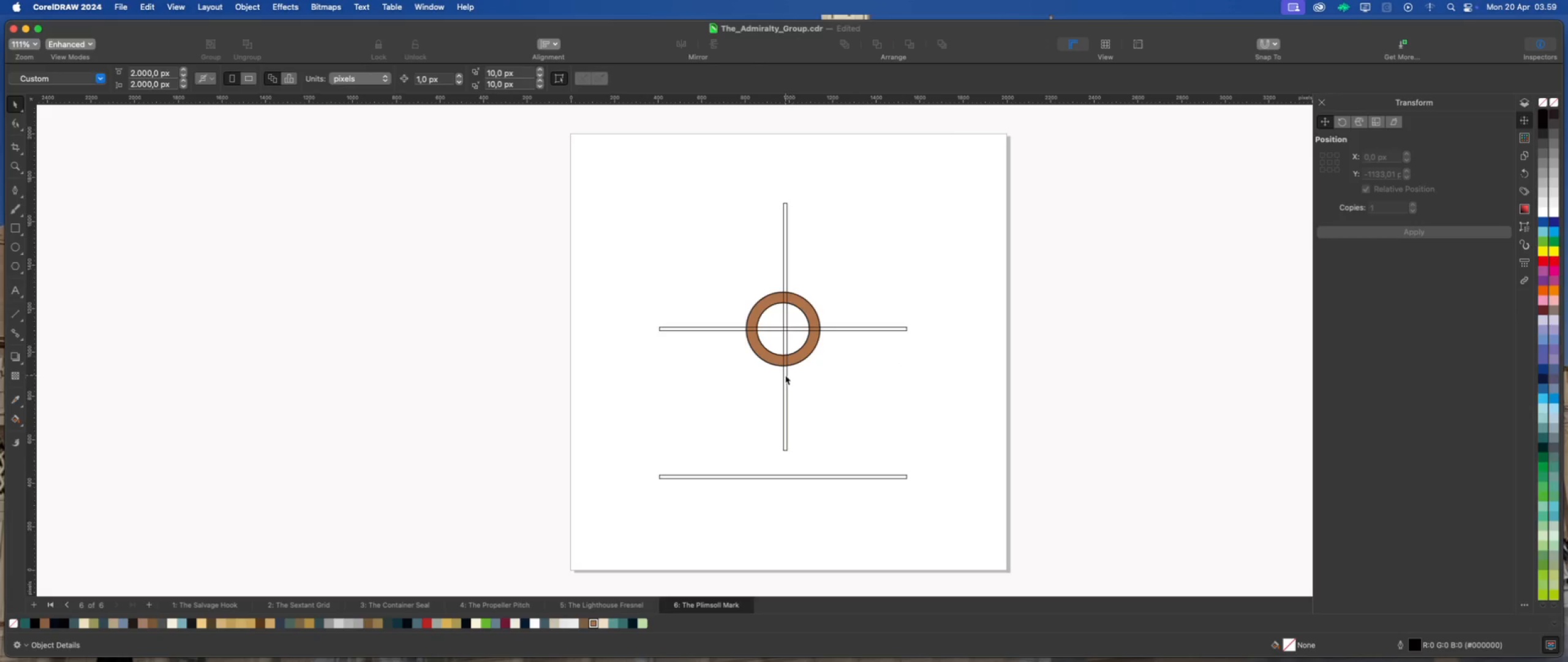 
left_click_drag(start_coordinate=[785, 375], to_coordinate=[687, 435])
 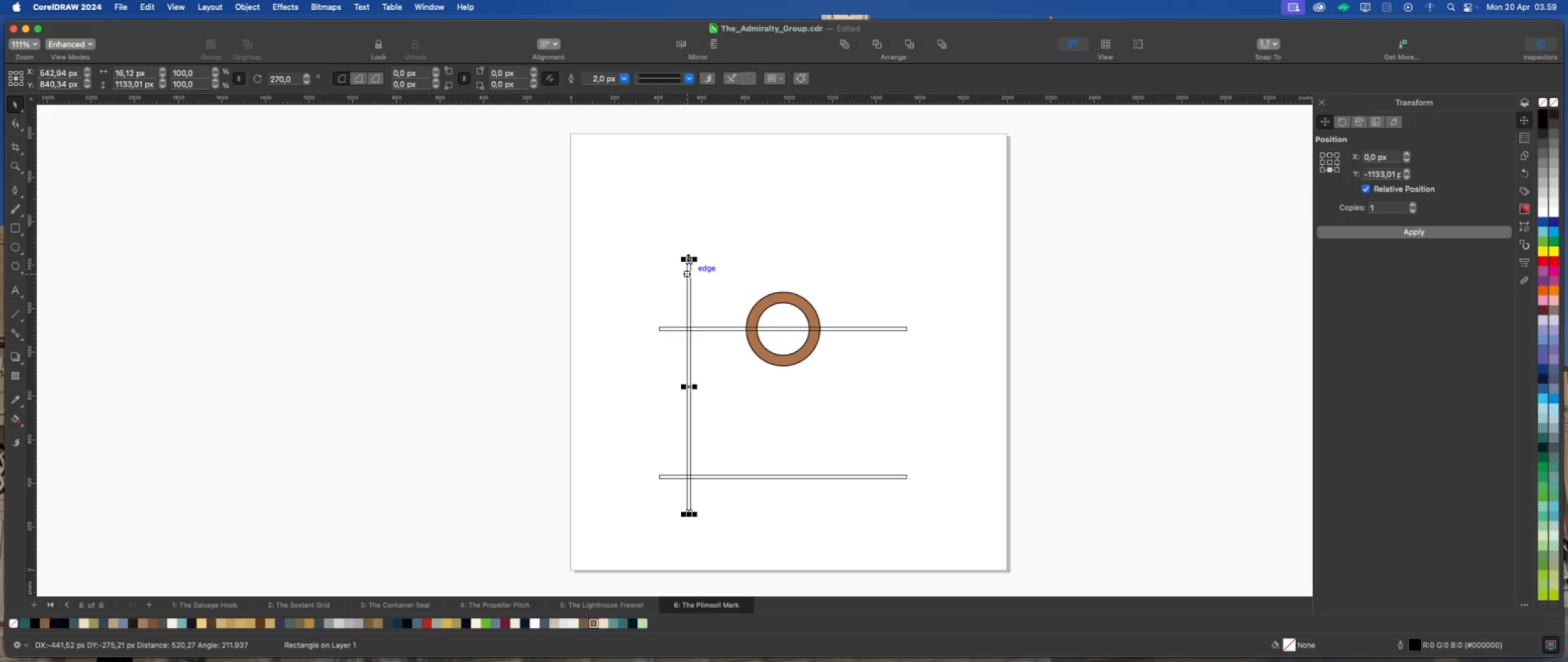 
left_click_drag(start_coordinate=[688, 258], to_coordinate=[686, 329])
 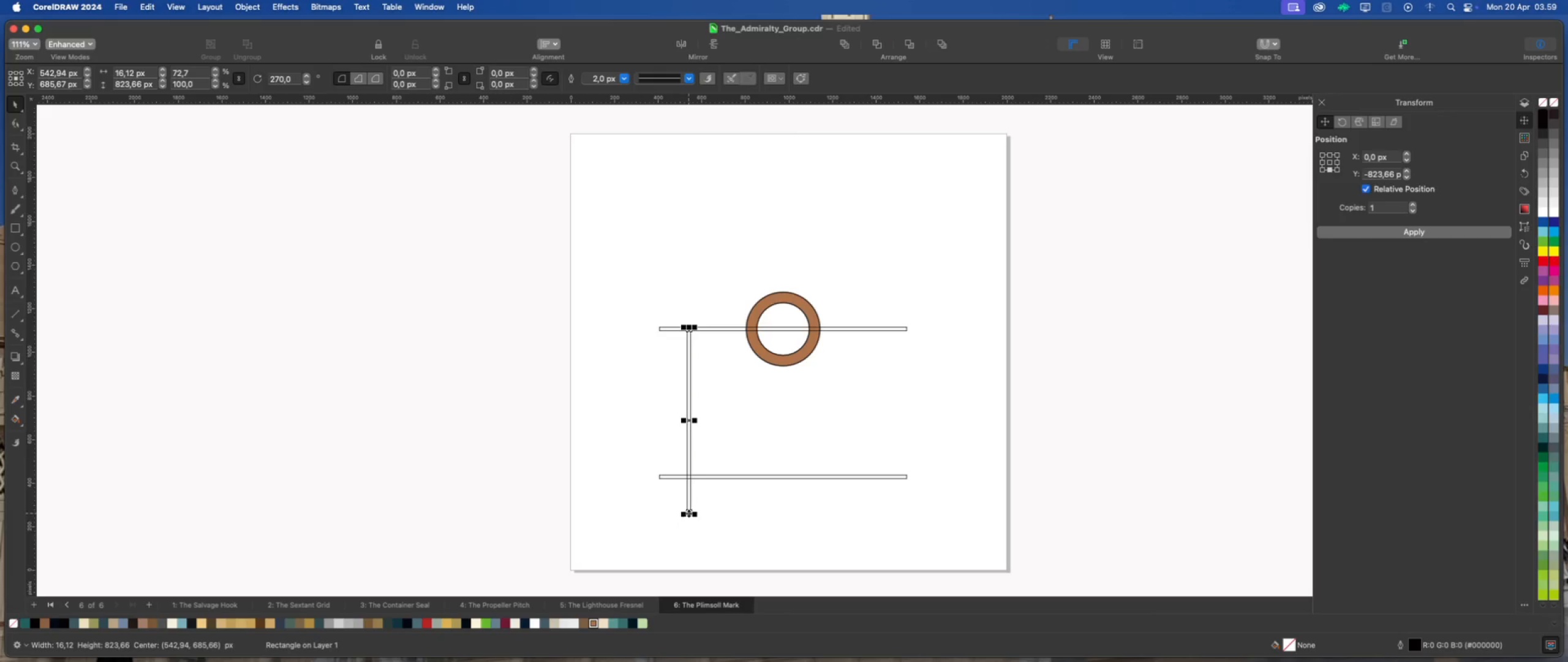 
left_click_drag(start_coordinate=[688, 512], to_coordinate=[688, 475])
 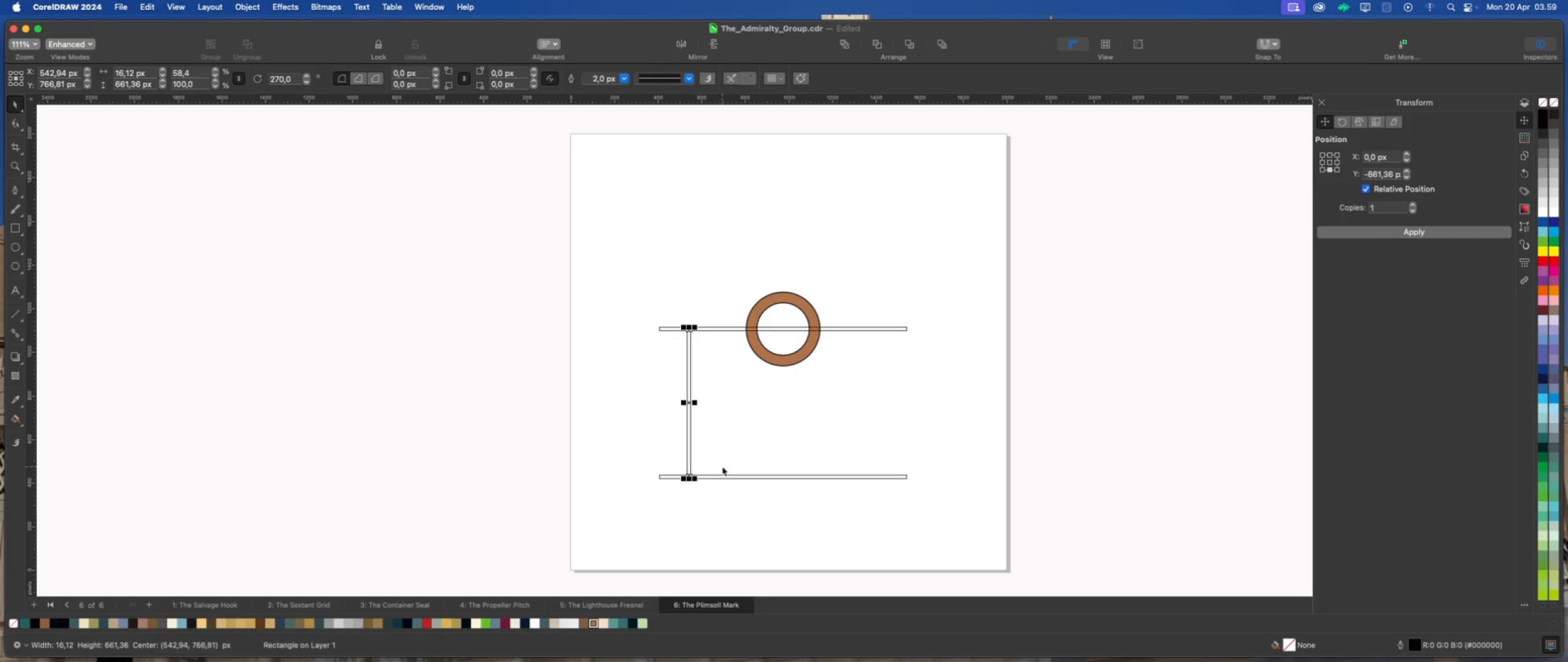 
left_click([722, 466])
 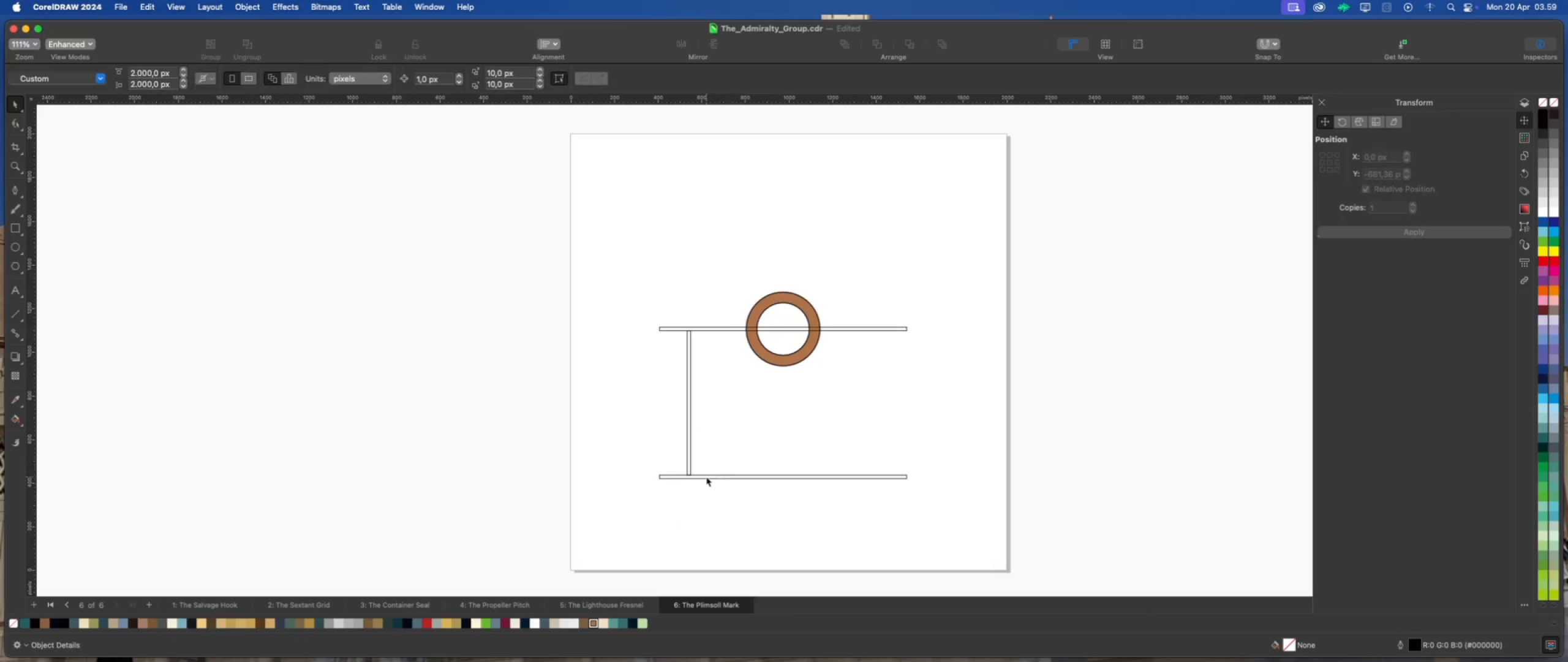 
scroll: coordinate [699, 475], scroll_direction: up, amount: 16.0
 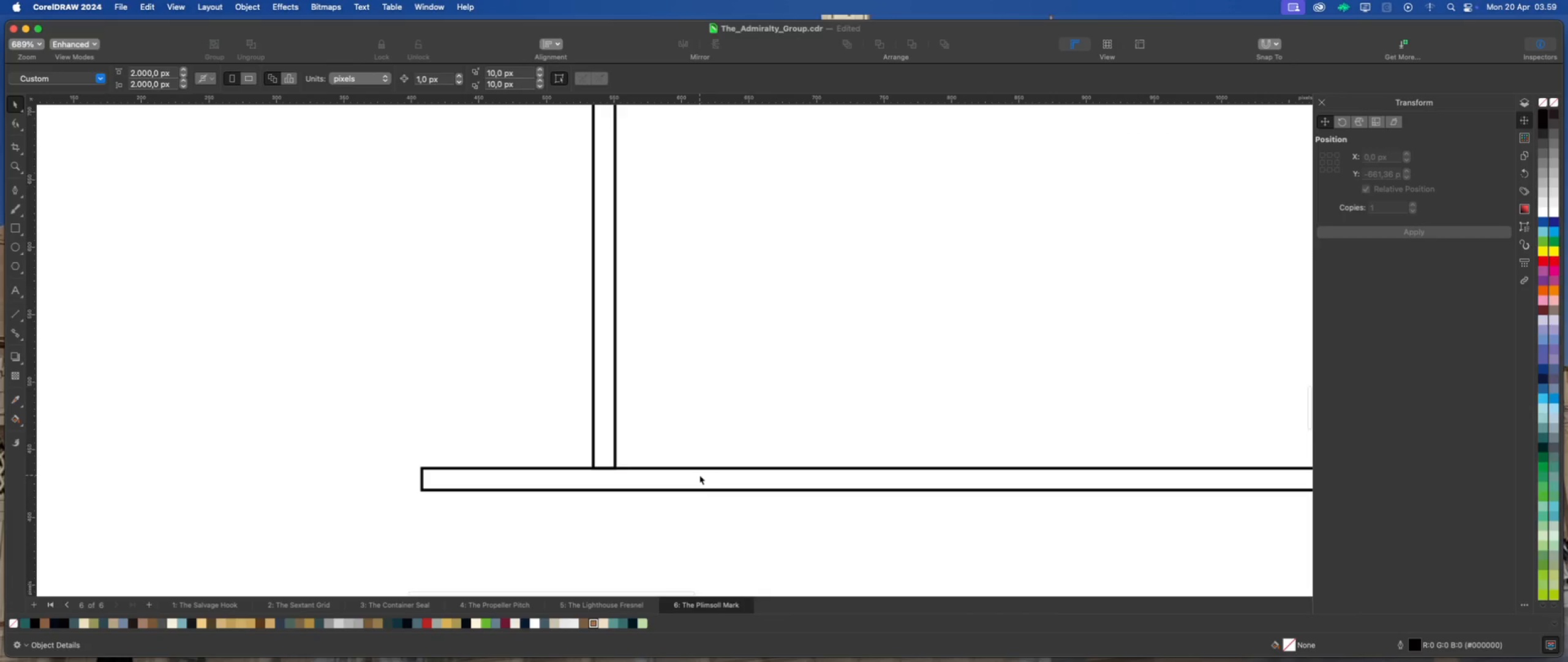 
left_click([699, 475])
 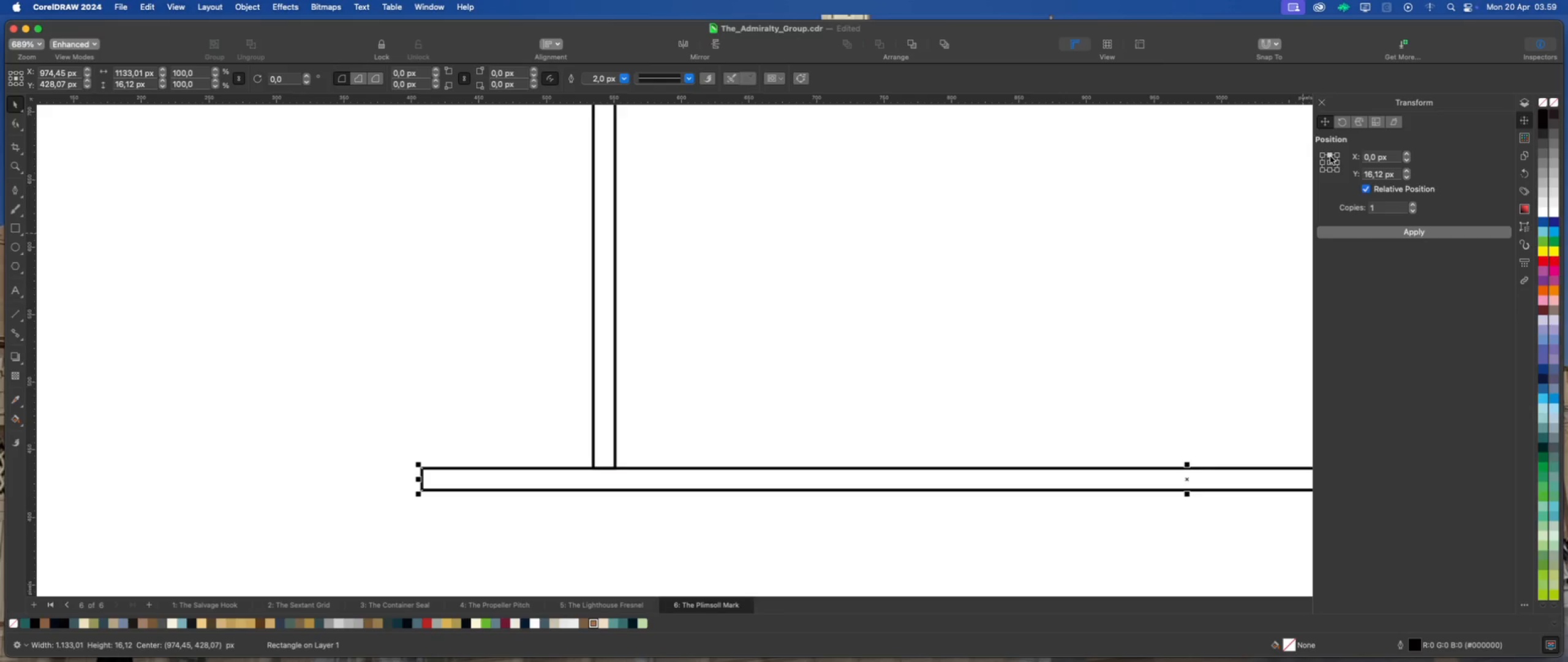 
left_click([1351, 232])
 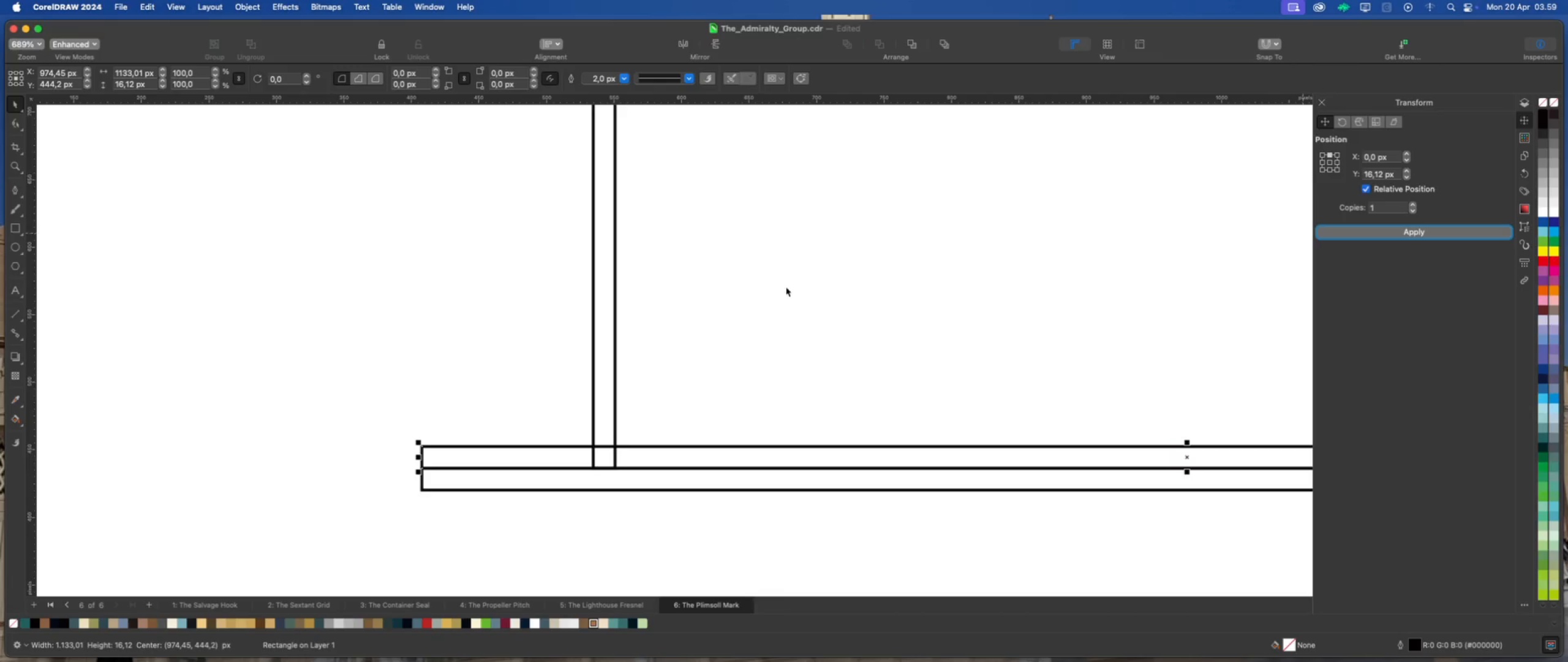 
scroll: coordinate [913, 370], scroll_direction: down, amount: 8.0
 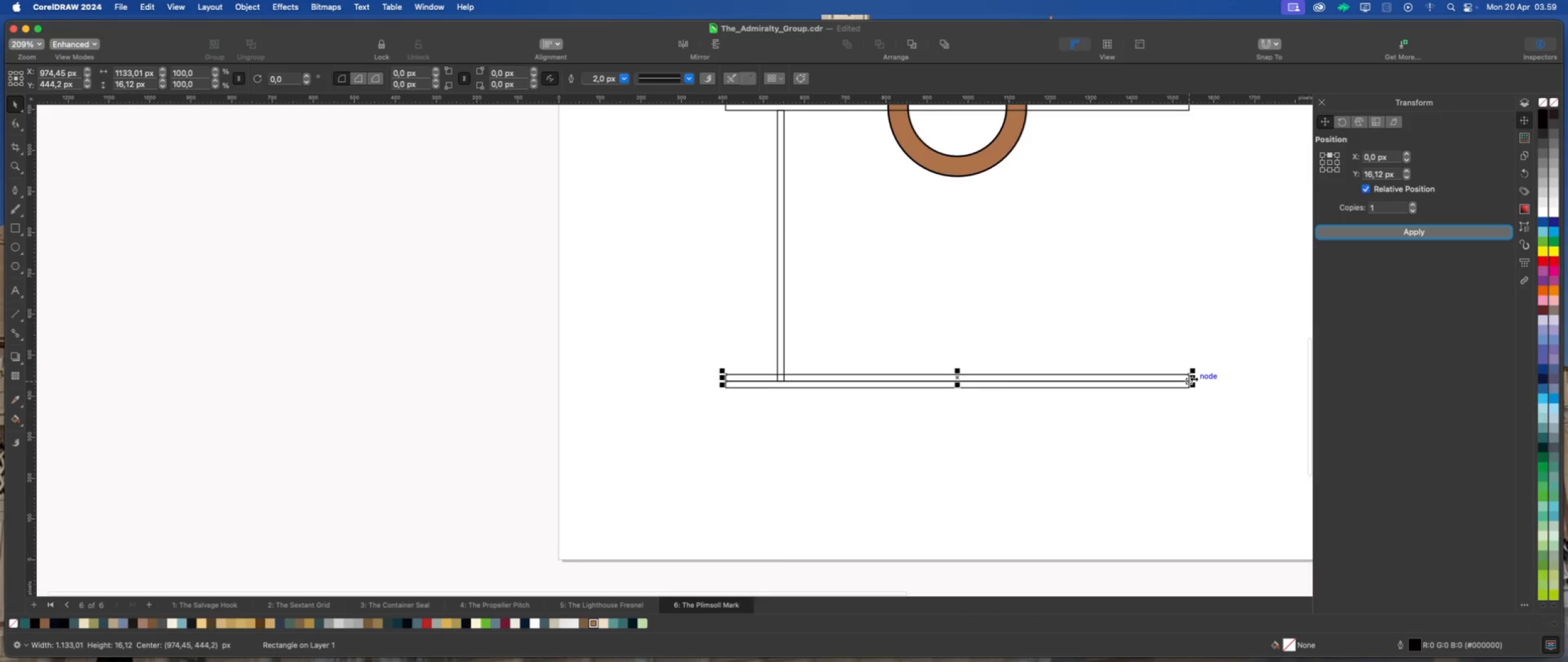 
left_click_drag(start_coordinate=[1194, 378], to_coordinate=[796, 378])
 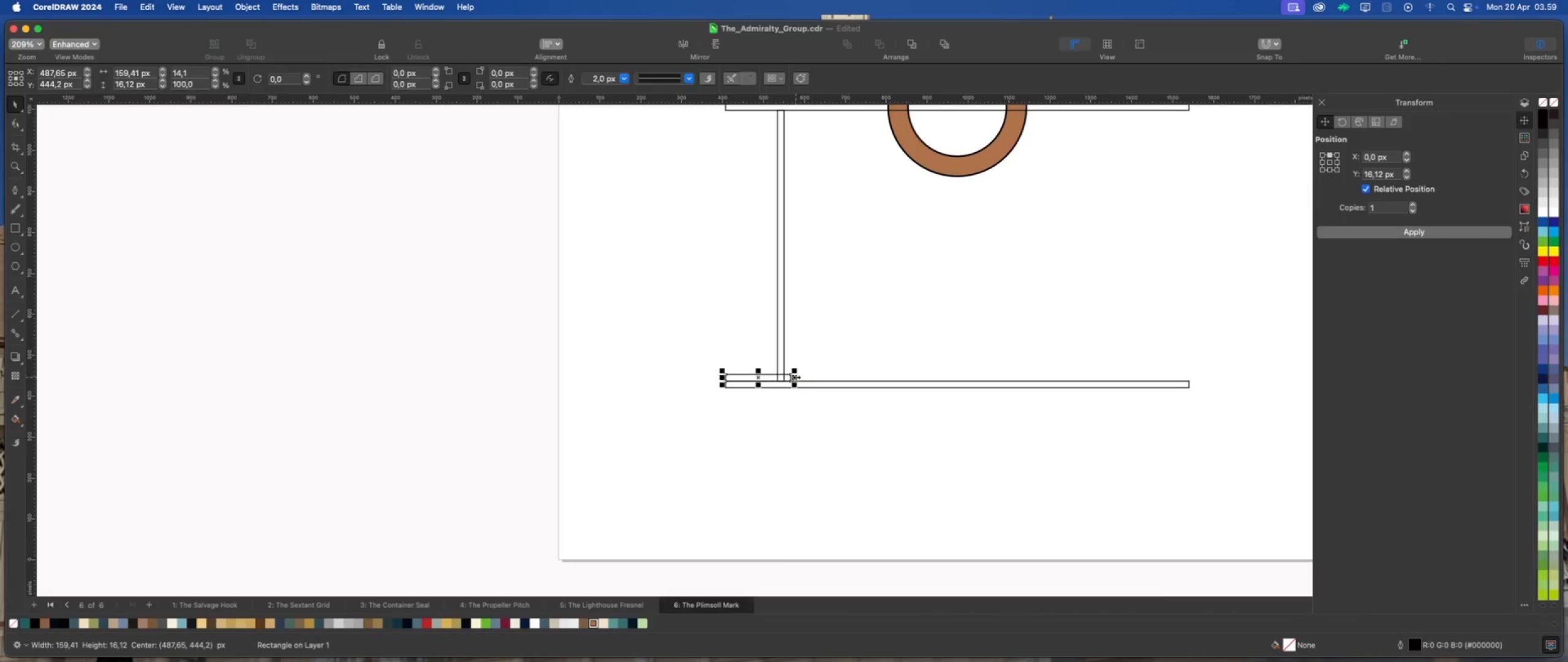 
scroll: coordinate [828, 360], scroll_direction: up, amount: 8.0
 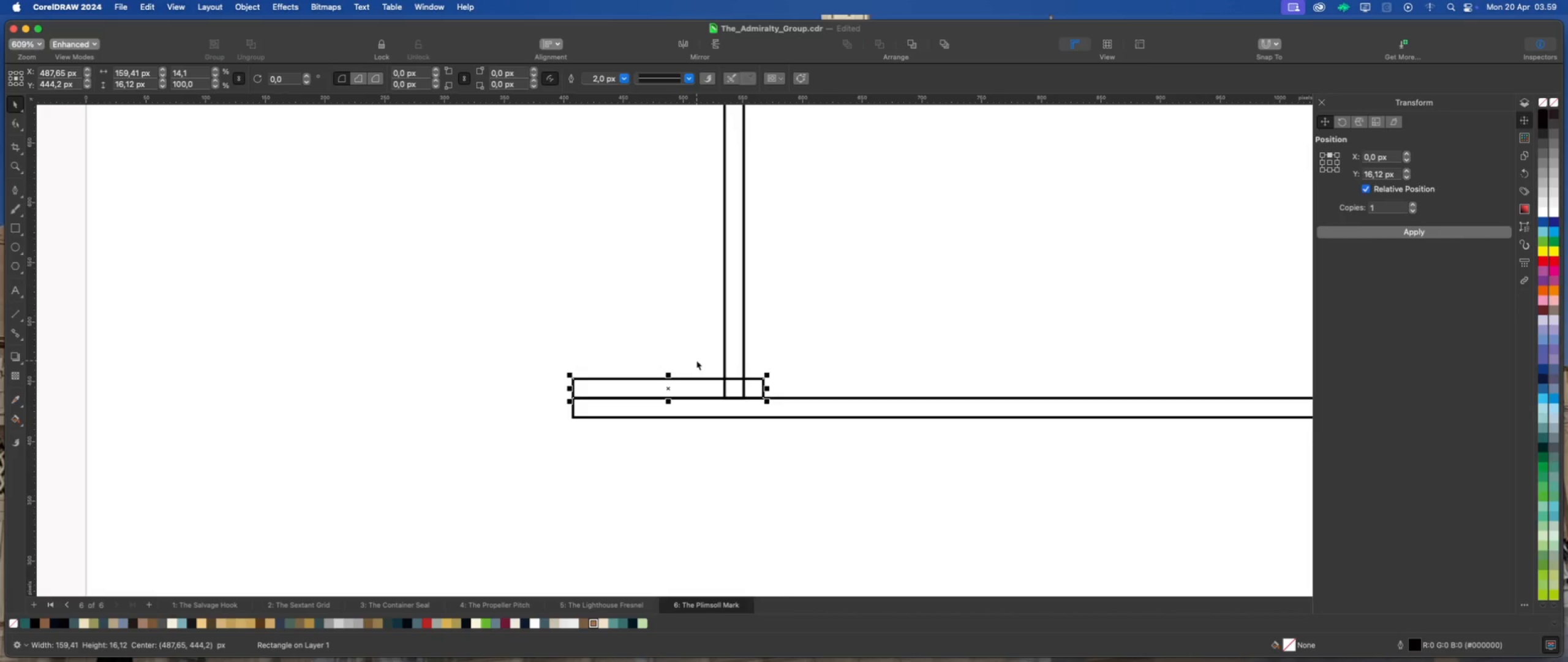 
wait(7.69)
 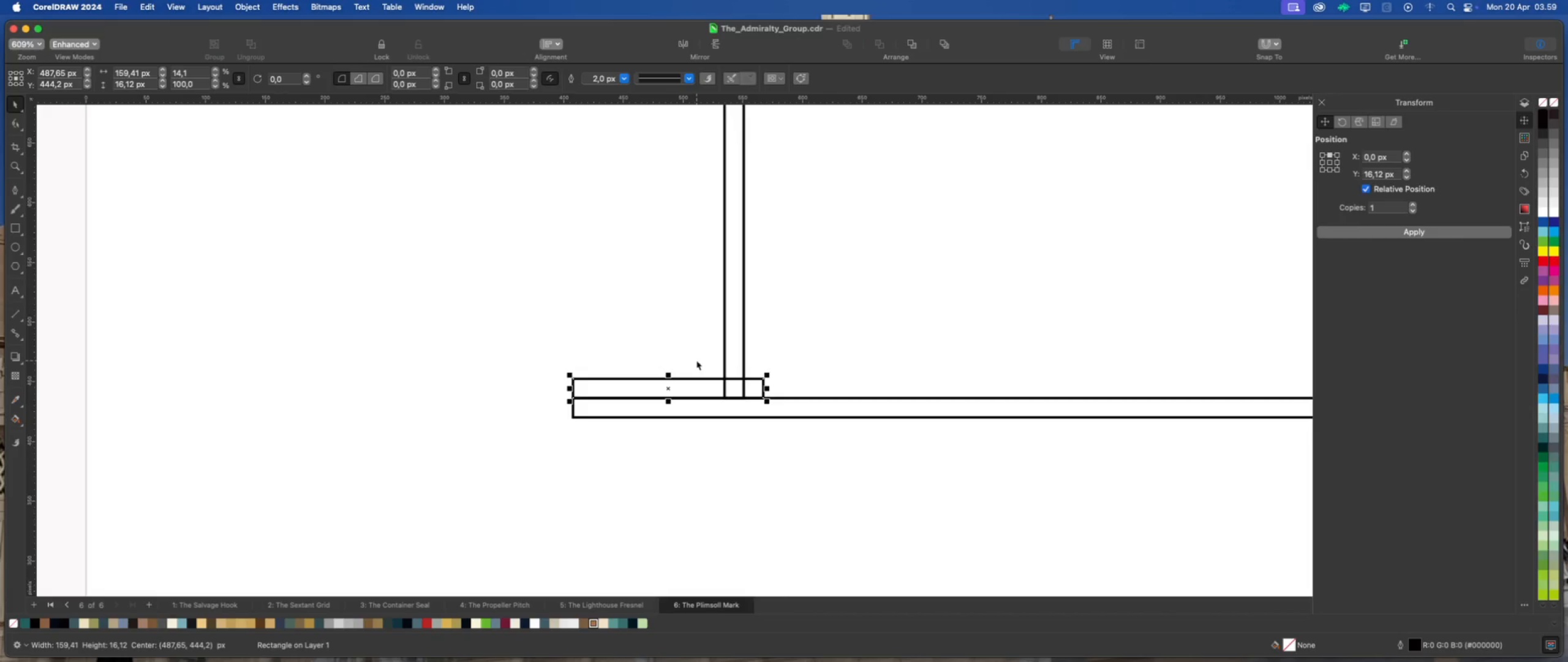 
scroll: coordinate [692, 357], scroll_direction: down, amount: 2.0
 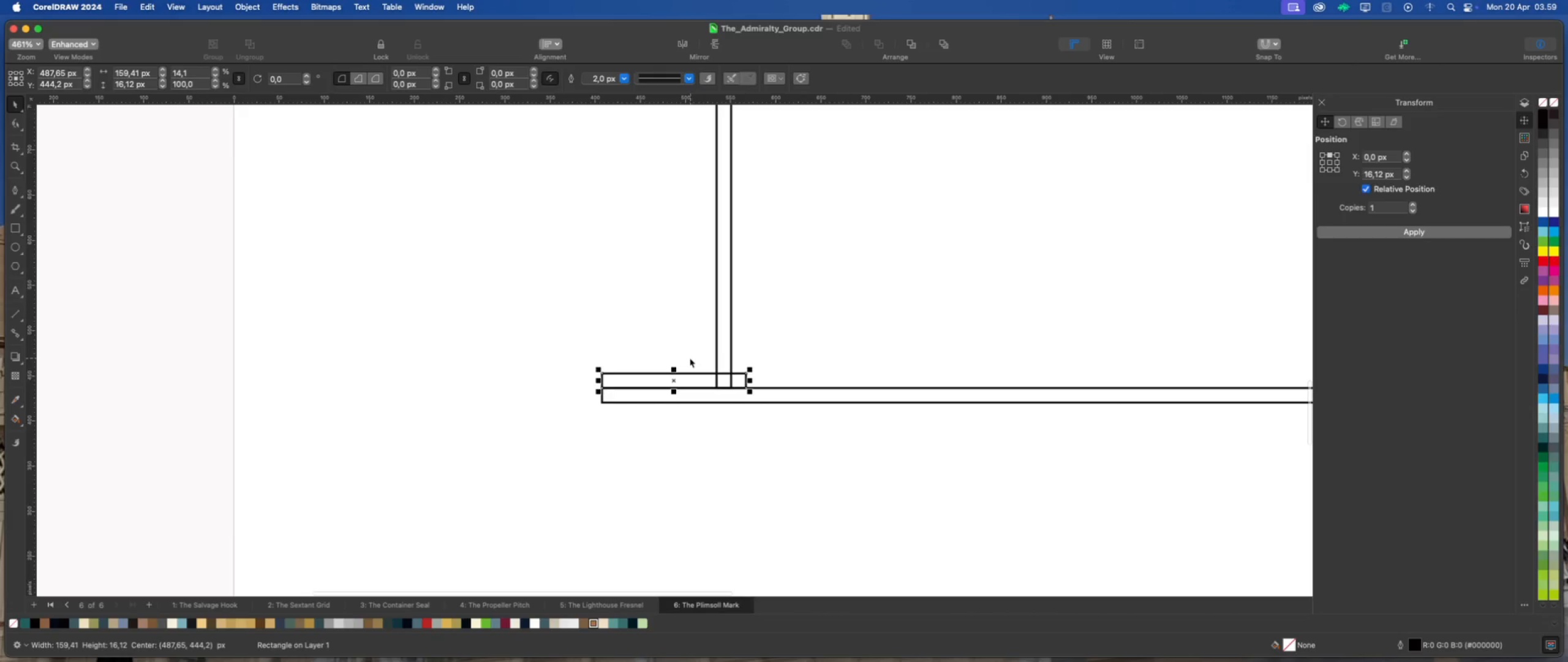 
scroll: coordinate [789, 372], scroll_direction: up, amount: 1.0
 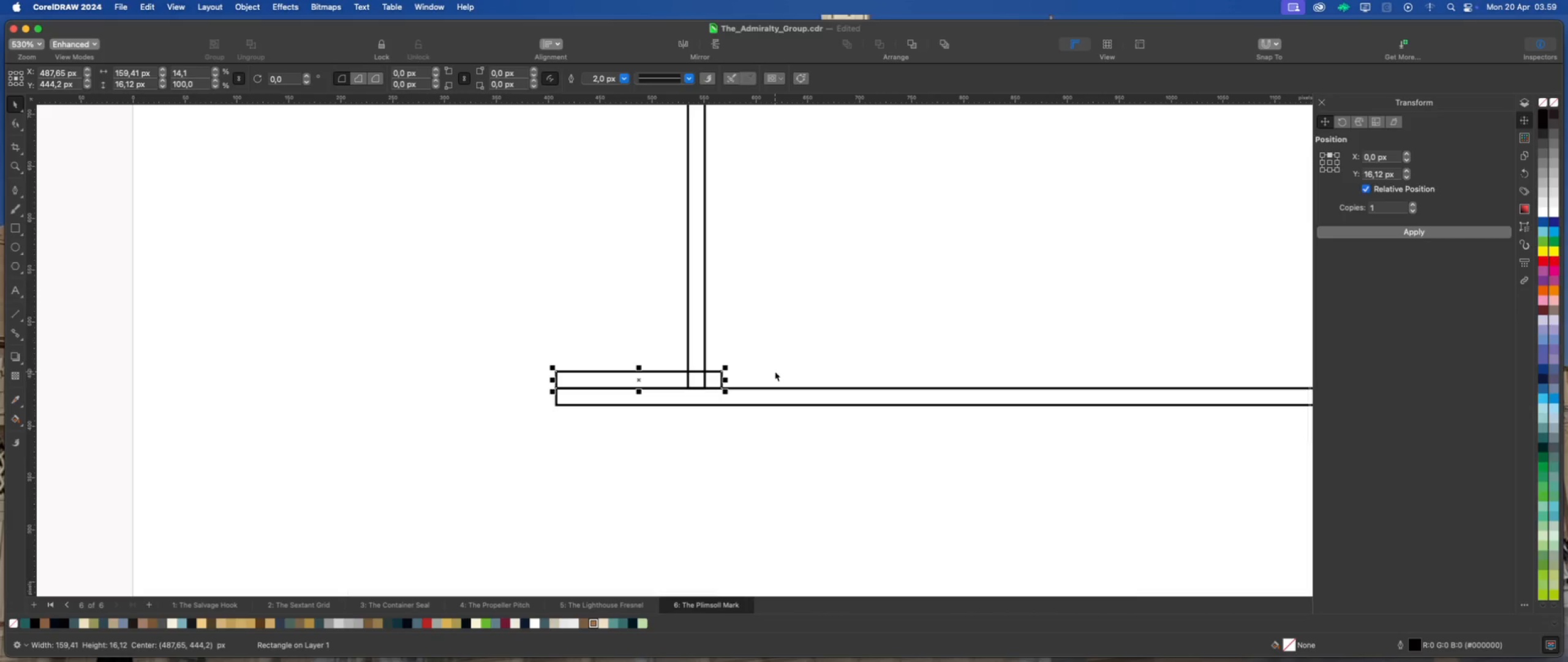 
scroll: coordinate [604, 386], scroll_direction: down, amount: 11.0
 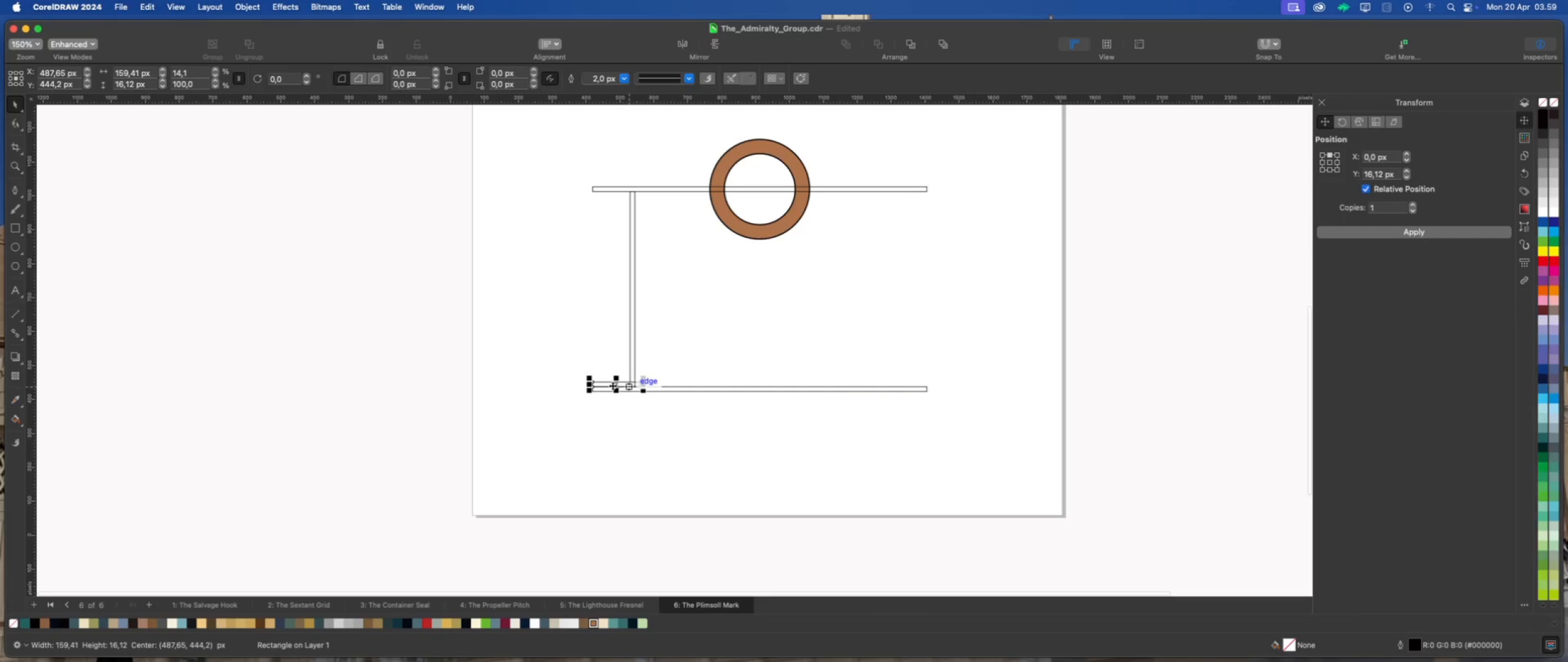 
left_click_drag(start_coordinate=[613, 385], to_coordinate=[763, 262])
 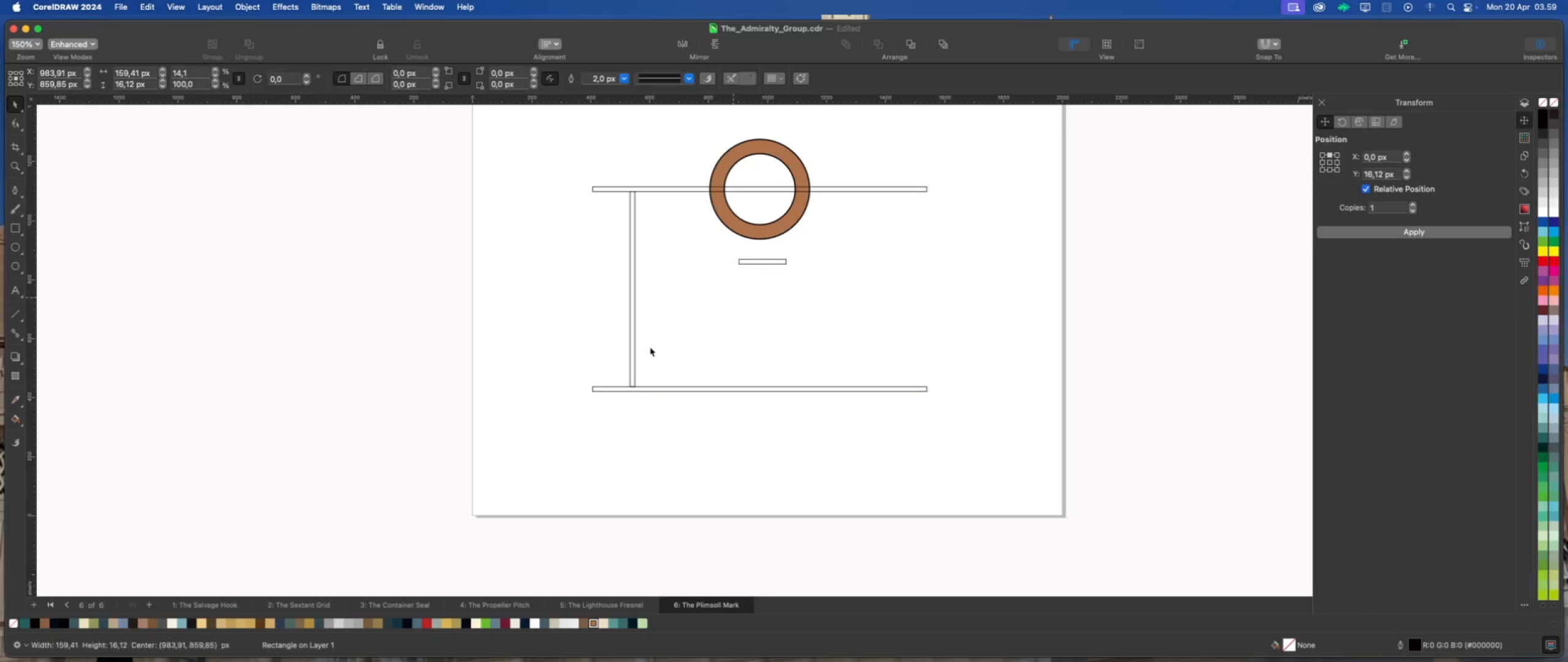 
scroll: coordinate [643, 351], scroll_direction: up, amount: 4.0
 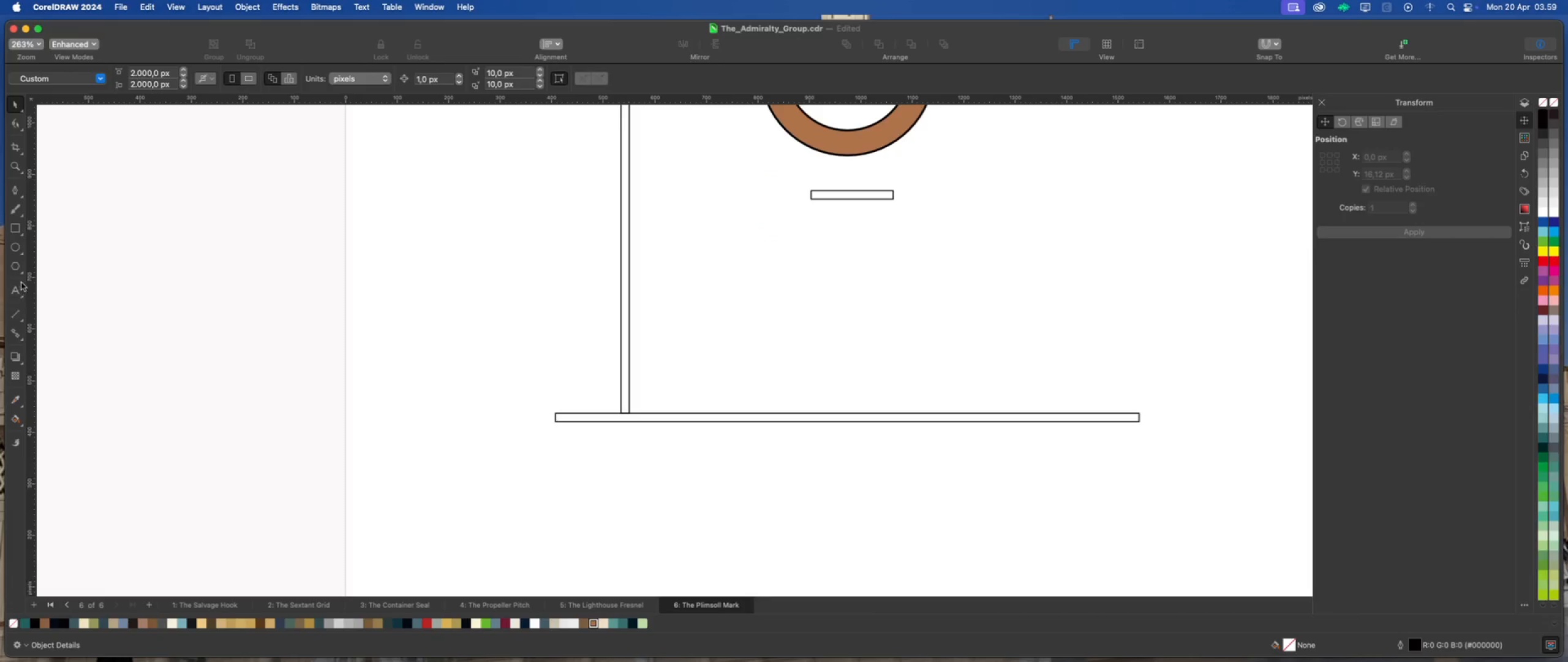 
left_click([23, 275])
 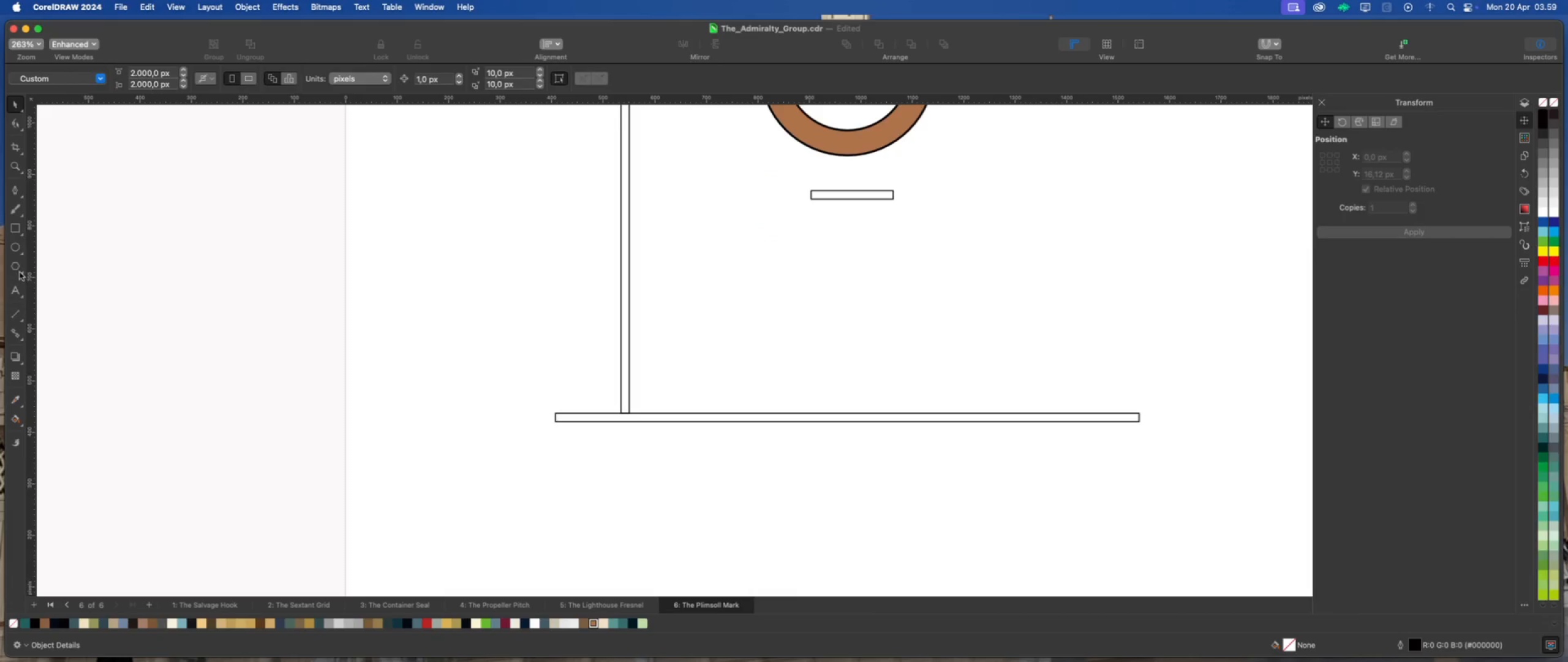 
left_click([15, 267])
 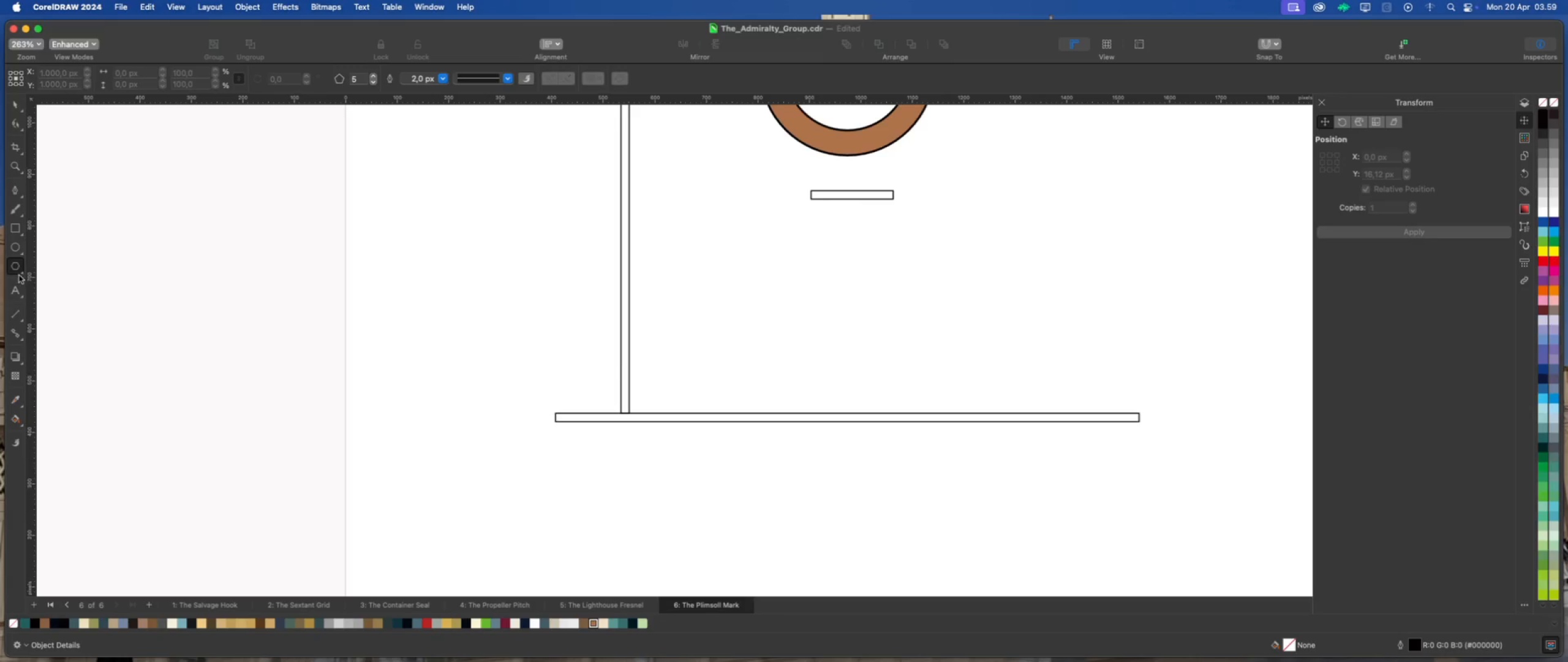 
left_click([21, 273])
 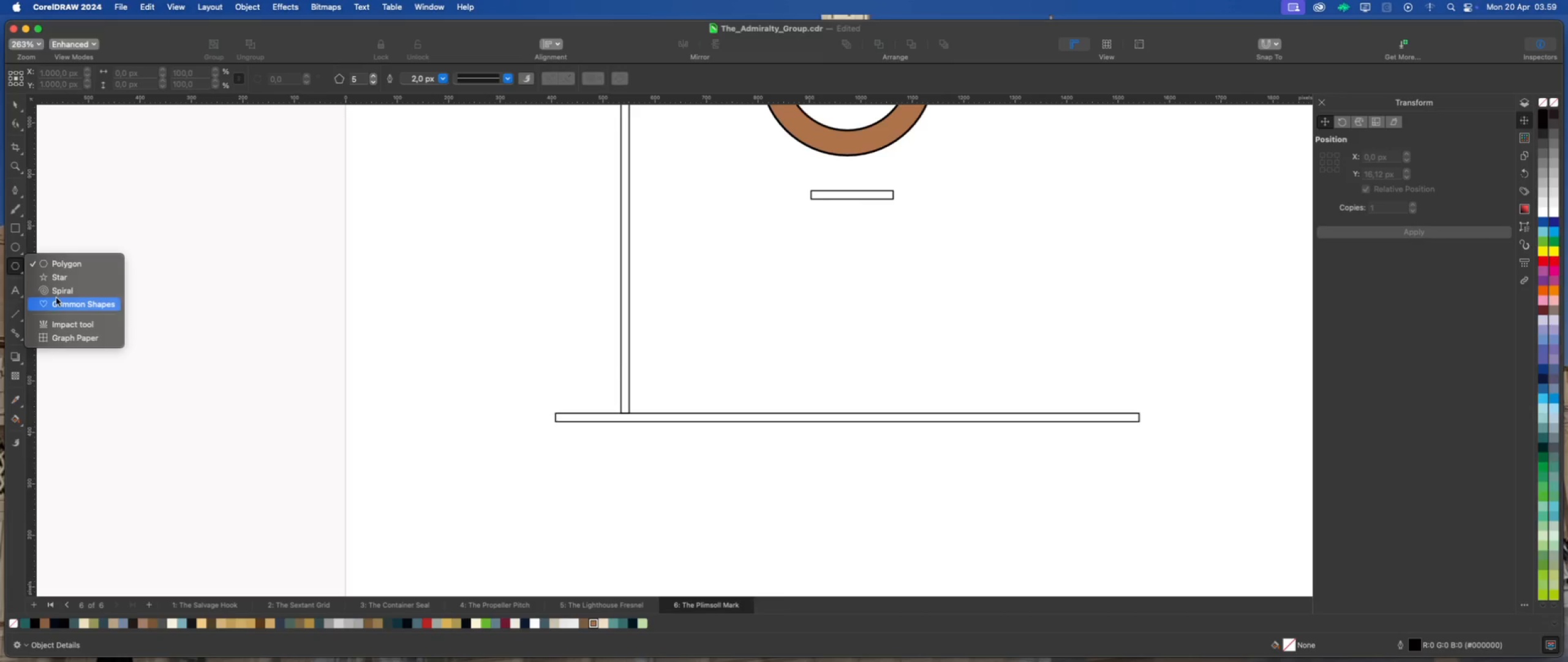 
left_click([57, 299])
 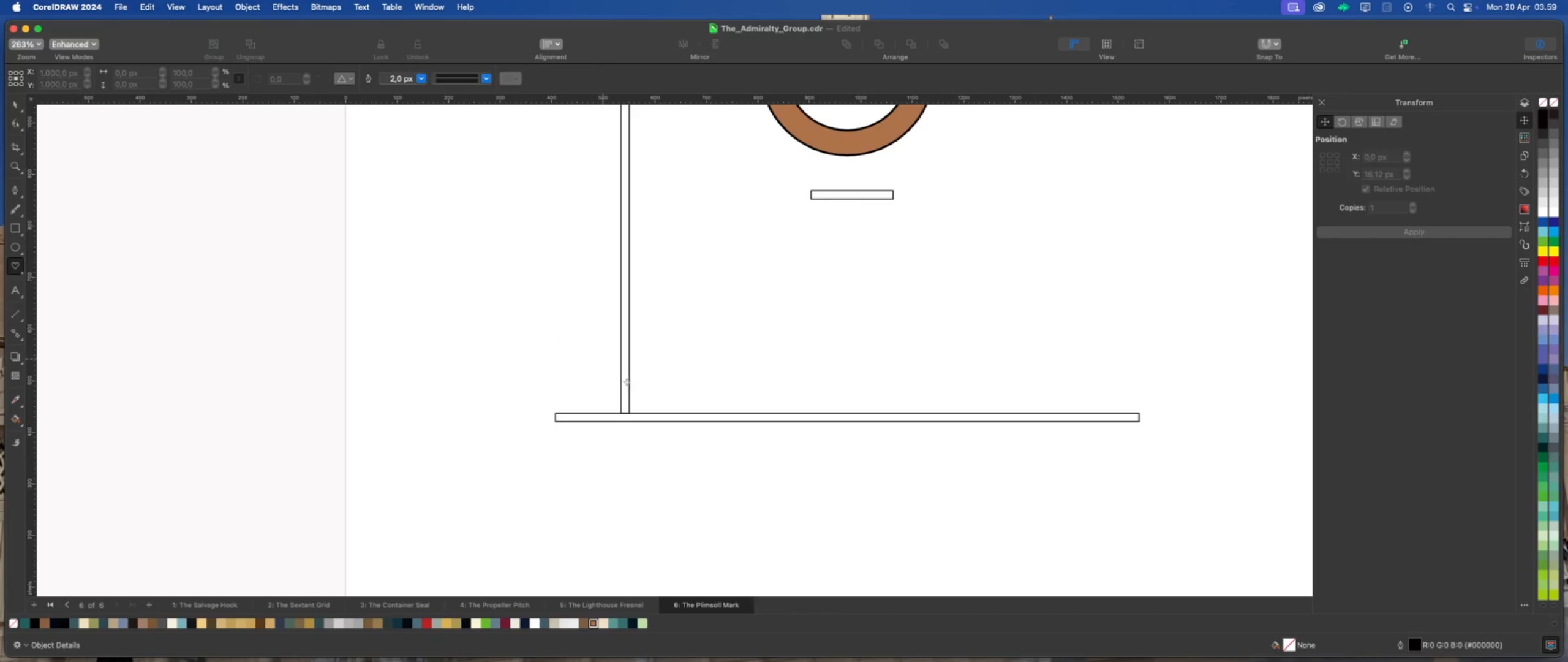 
left_click_drag(start_coordinate=[601, 379], to_coordinate=[669, 411])
 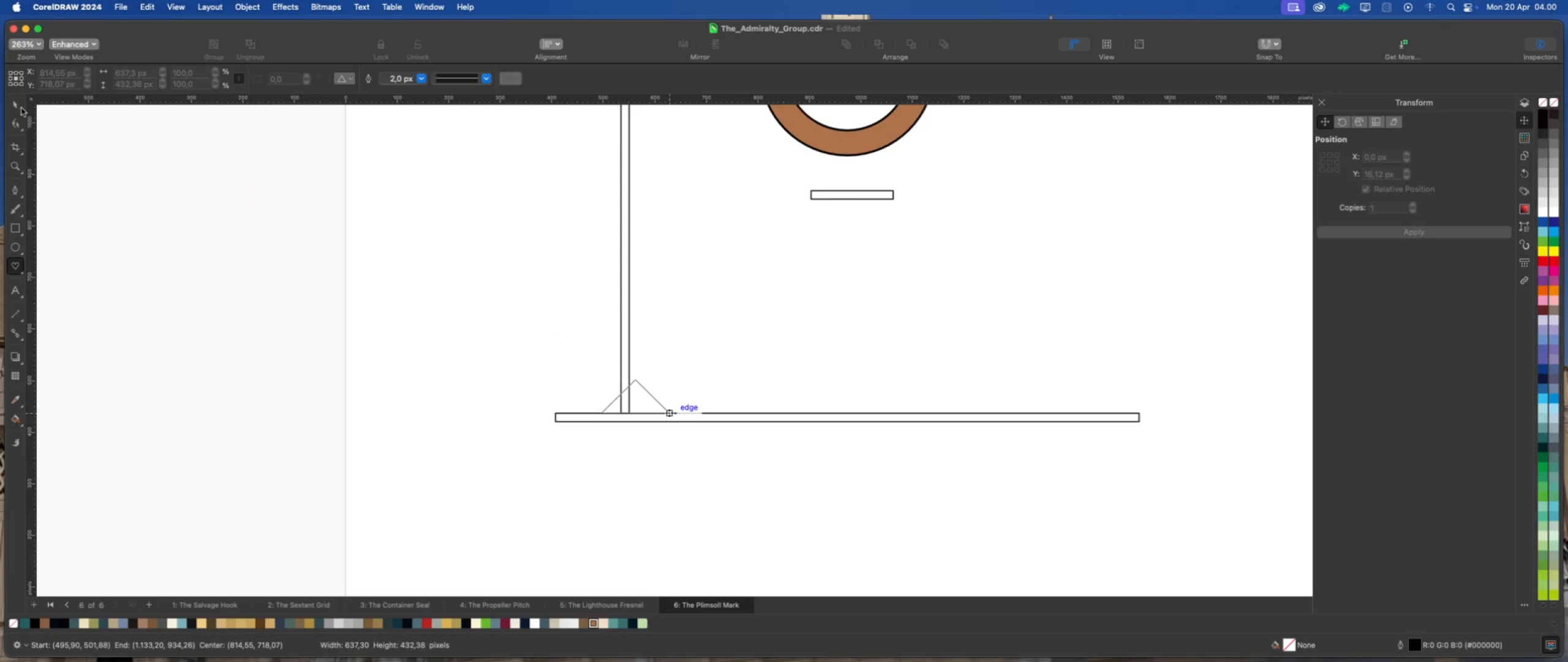 
left_click([17, 104])
 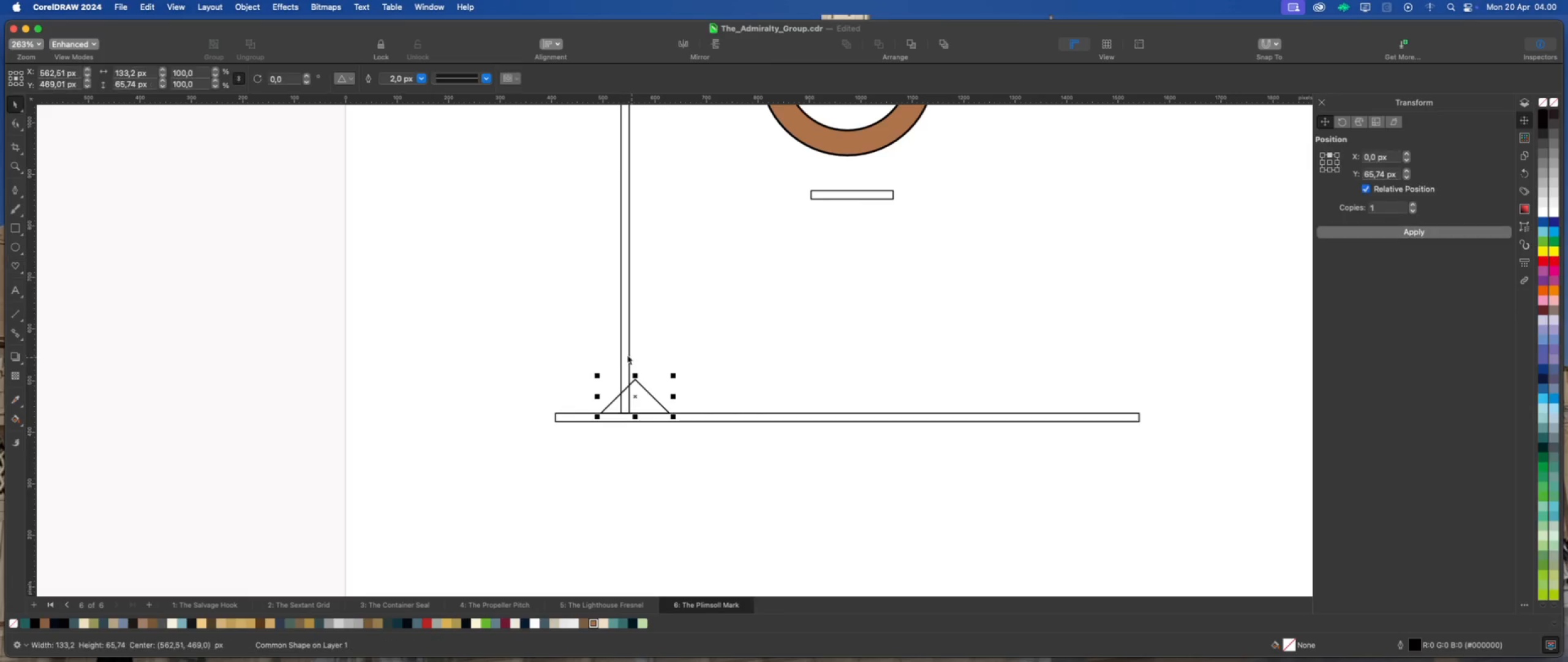 
left_click([623, 352])
 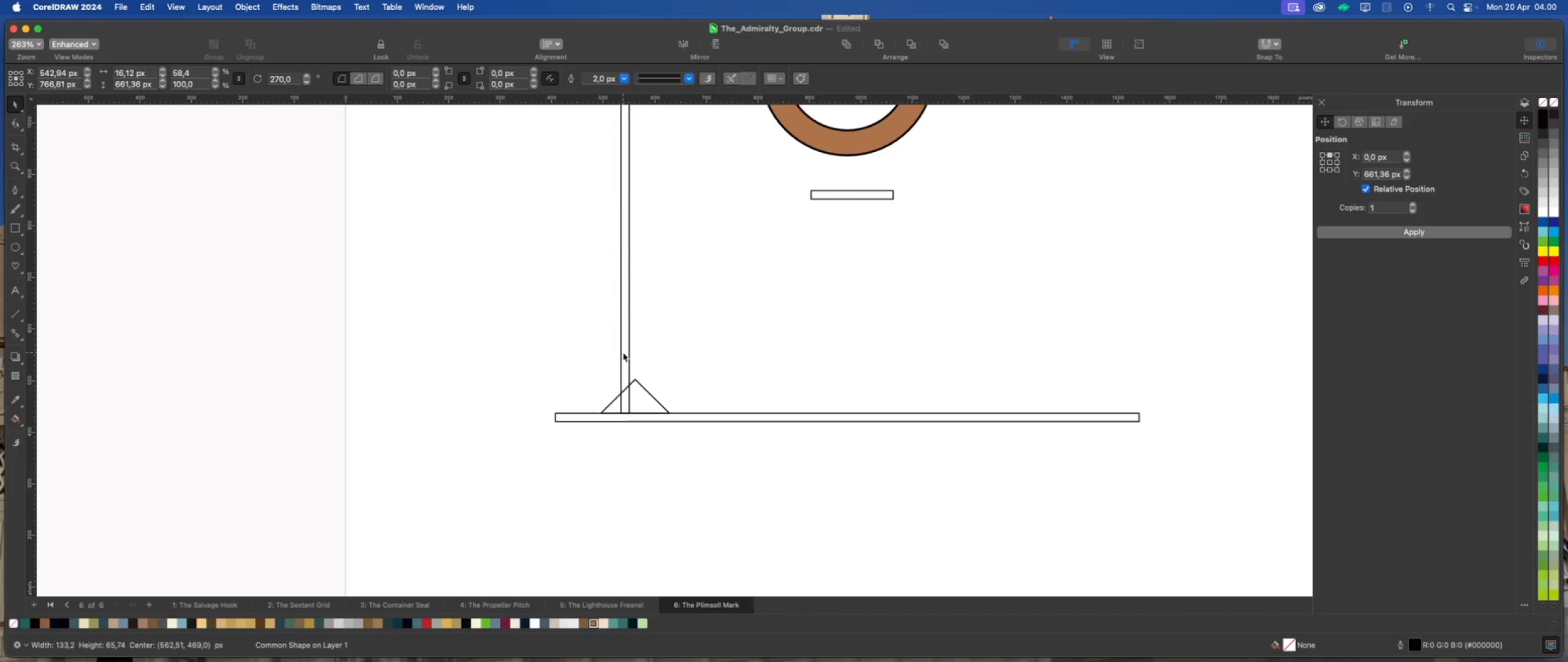 
key(Shift+ShiftLeft)
 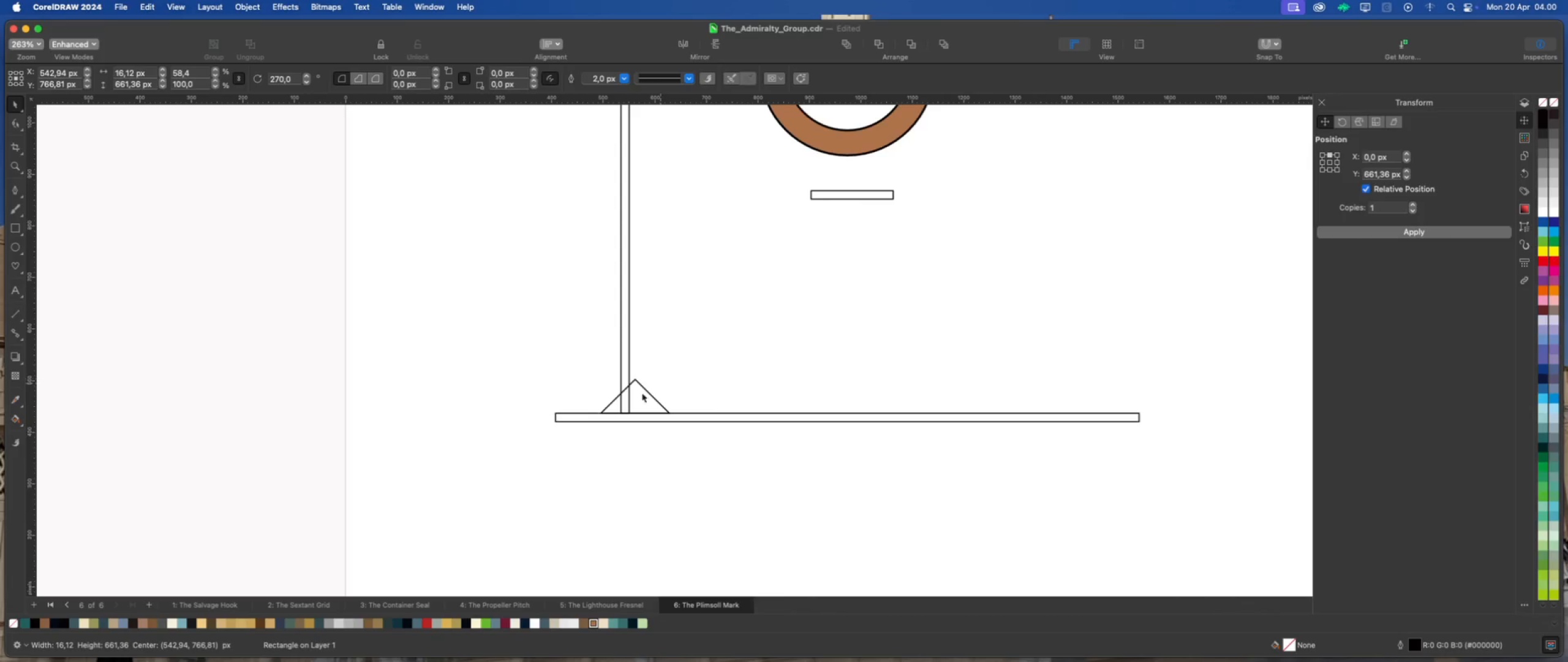 
double_click([638, 394])
 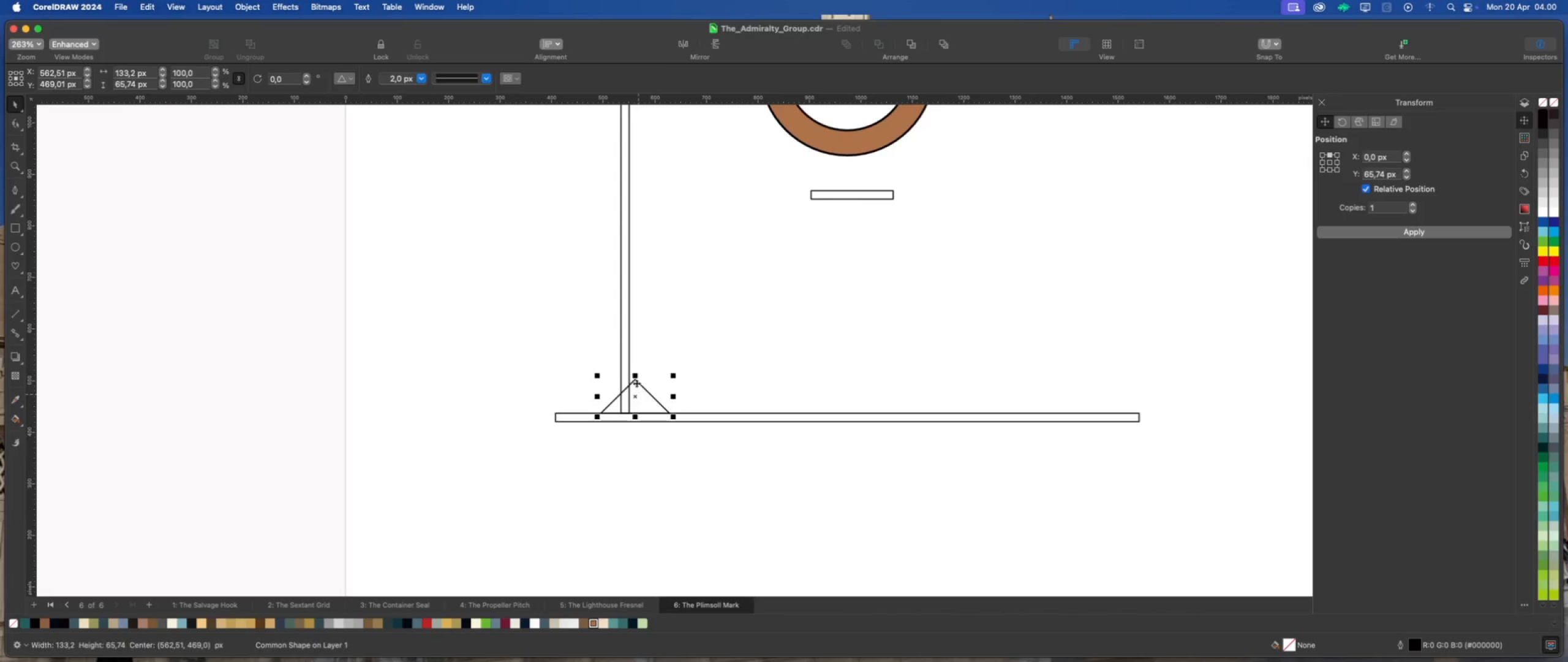 
hold_key(key=ShiftLeft, duration=0.98)
left_click([623, 348])
 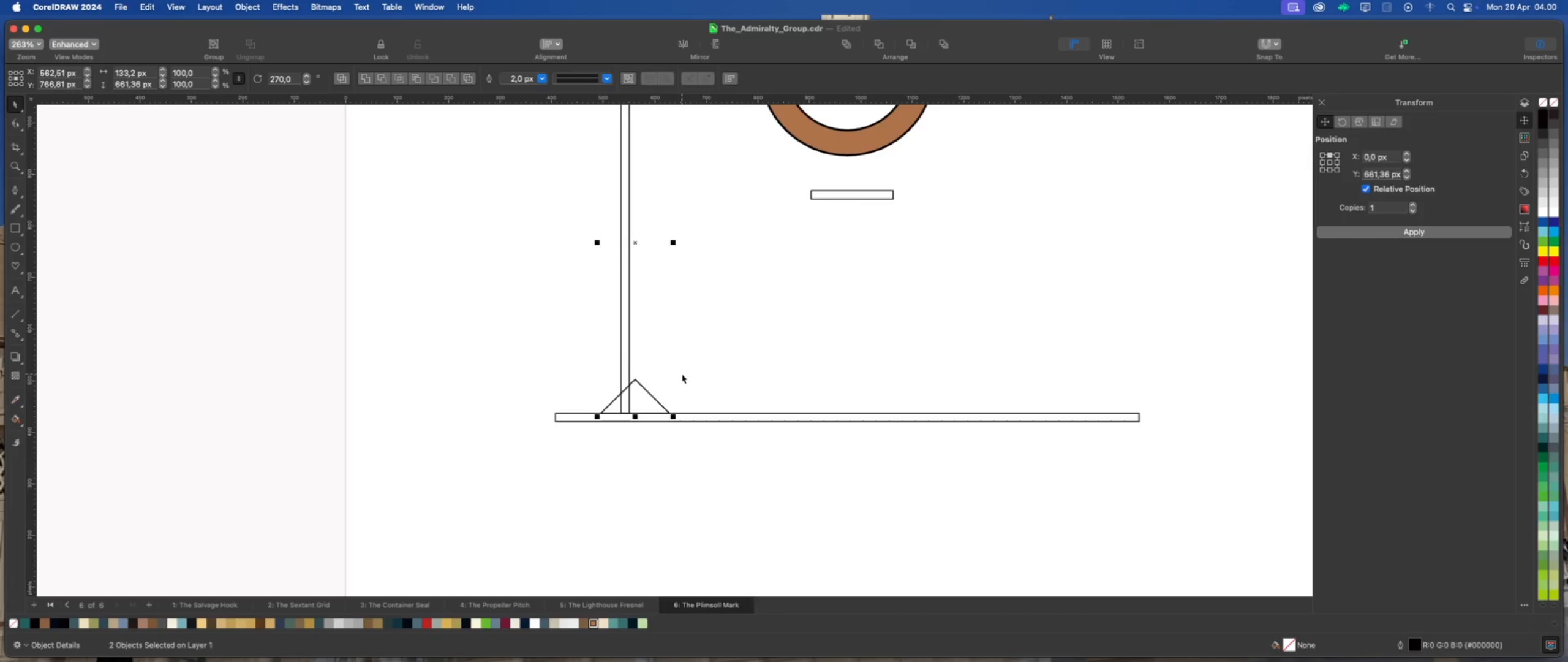 
key(Shift+C)
 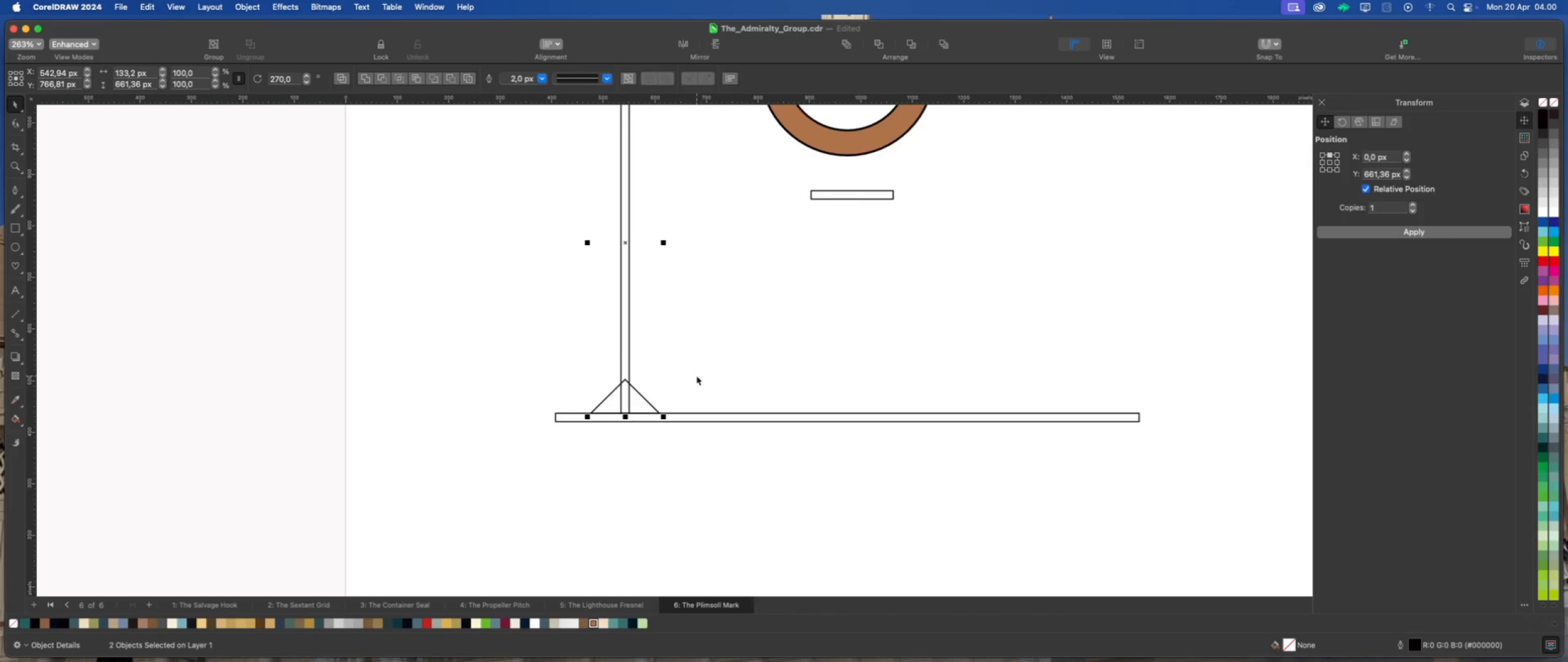 
left_click([696, 376])
 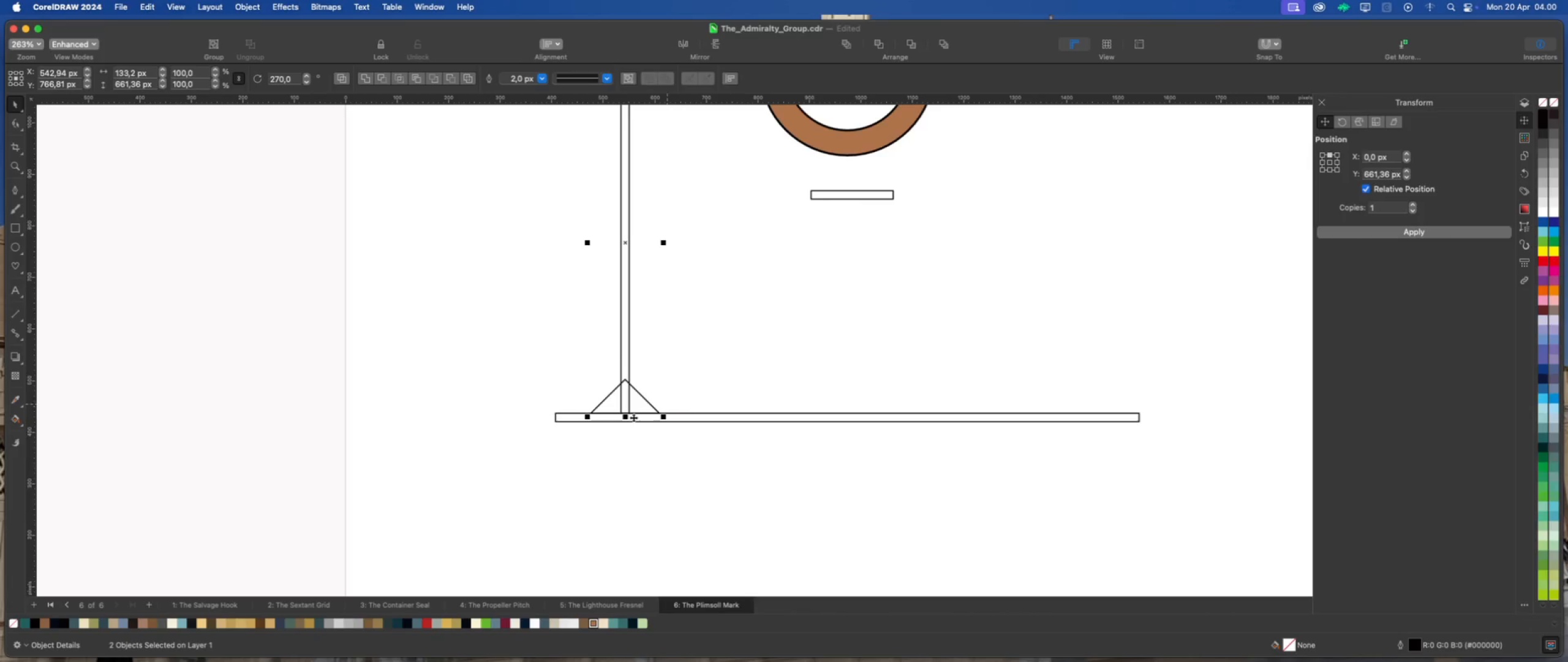 
scroll: coordinate [625, 419], scroll_direction: up, amount: 4.0
 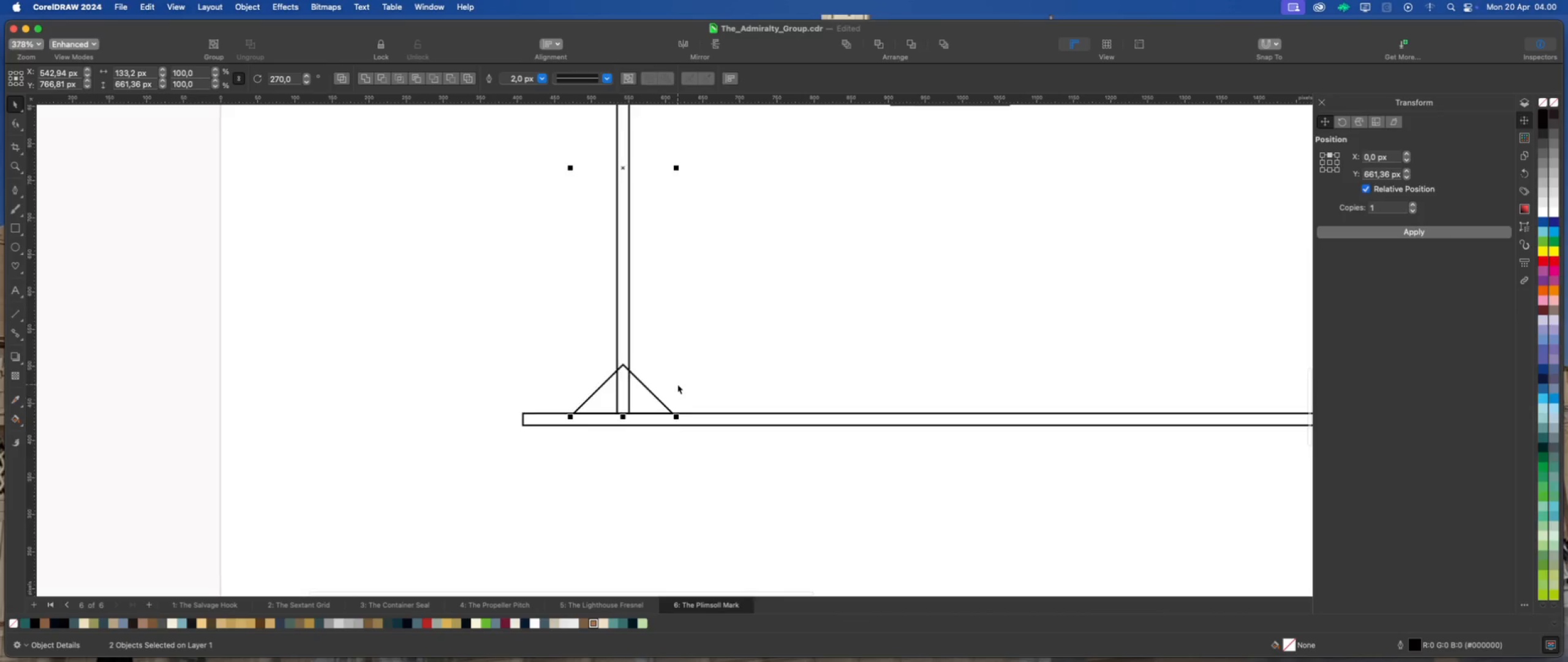 
left_click([677, 384])
 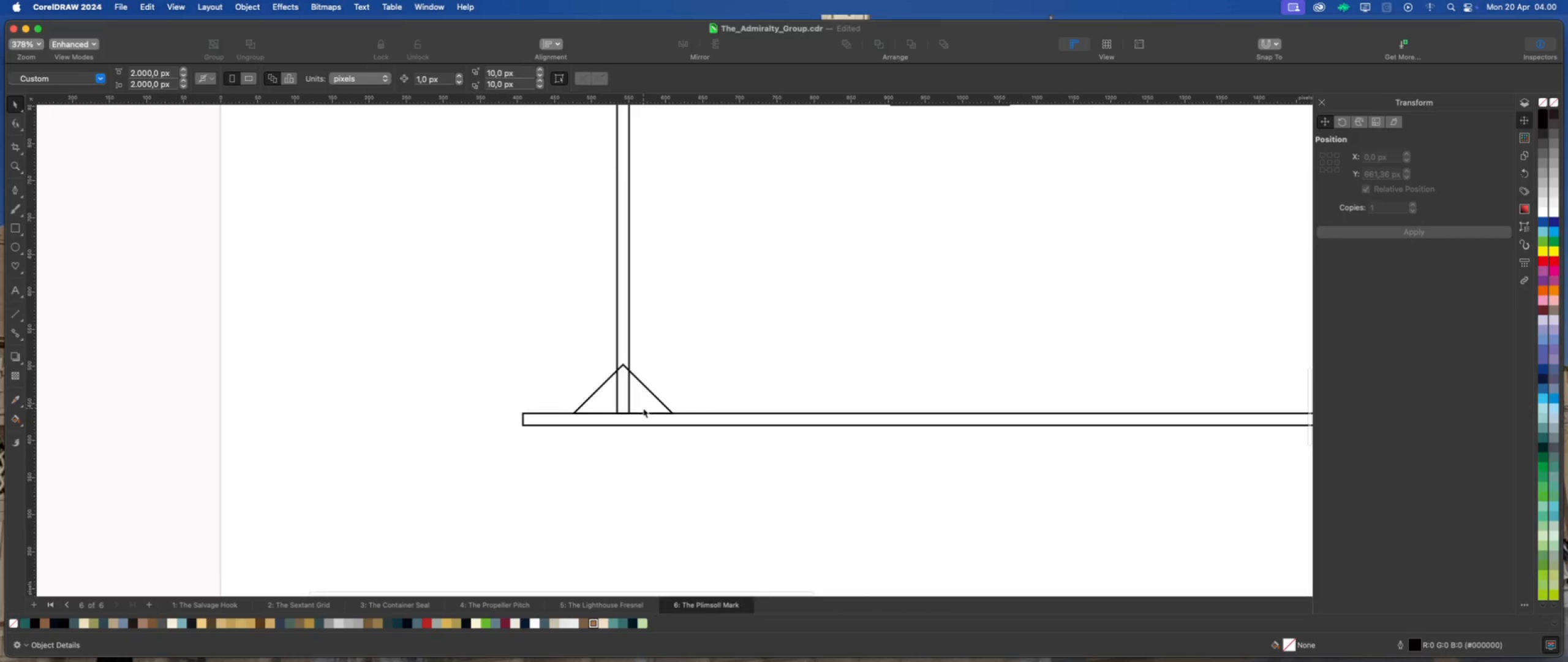 
left_click([649, 400])
 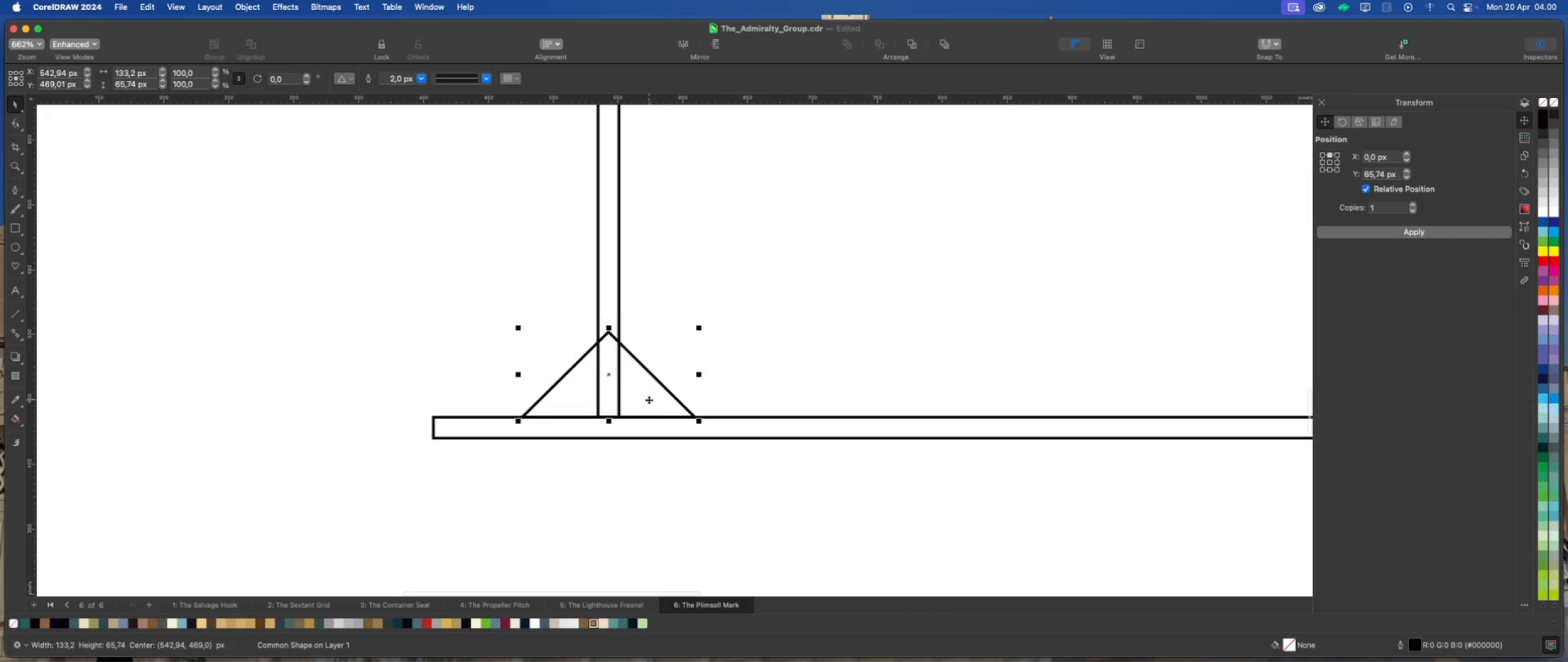 
scroll: coordinate [649, 400], scroll_direction: up, amount: 6.0
 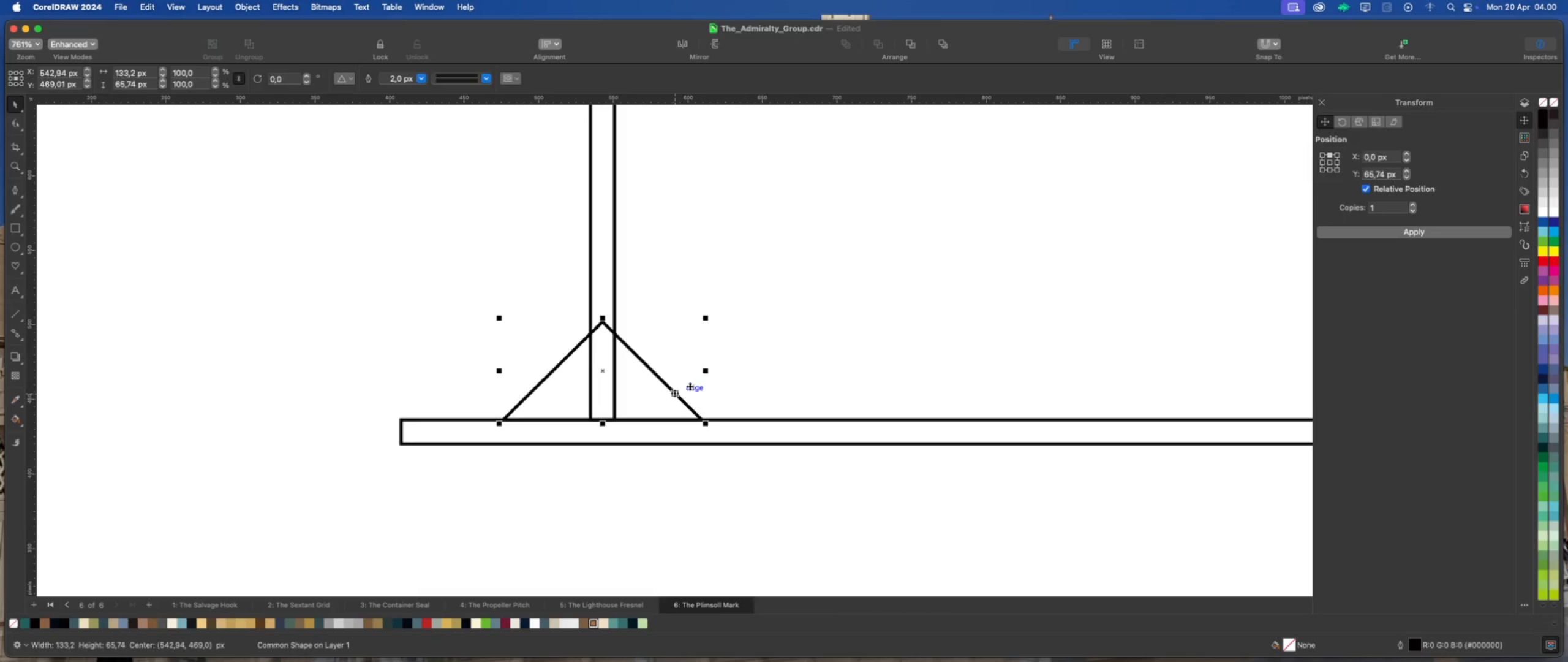 
left_click_drag(start_coordinate=[706, 369], to_coordinate=[692, 370])
 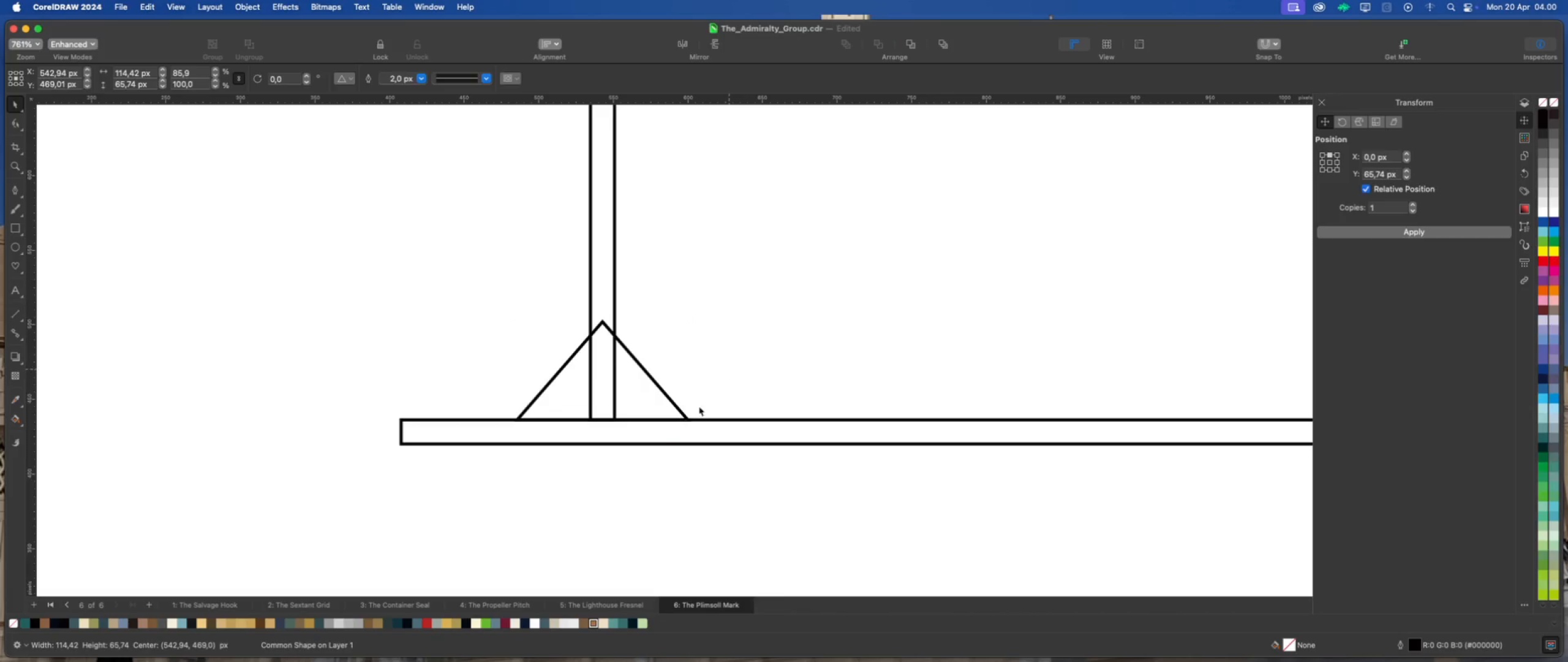 
hold_key(key=ShiftLeft, duration=0.98)
 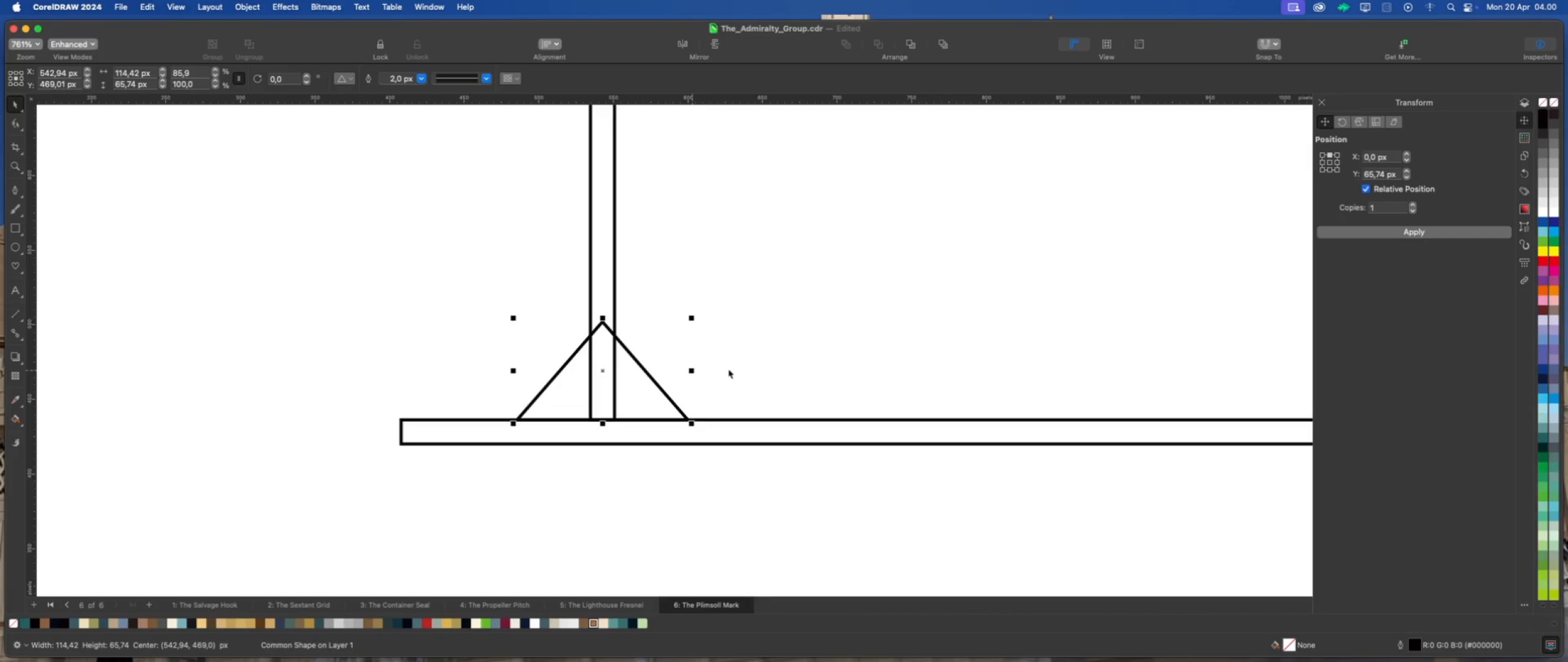 
left_click([729, 369])
 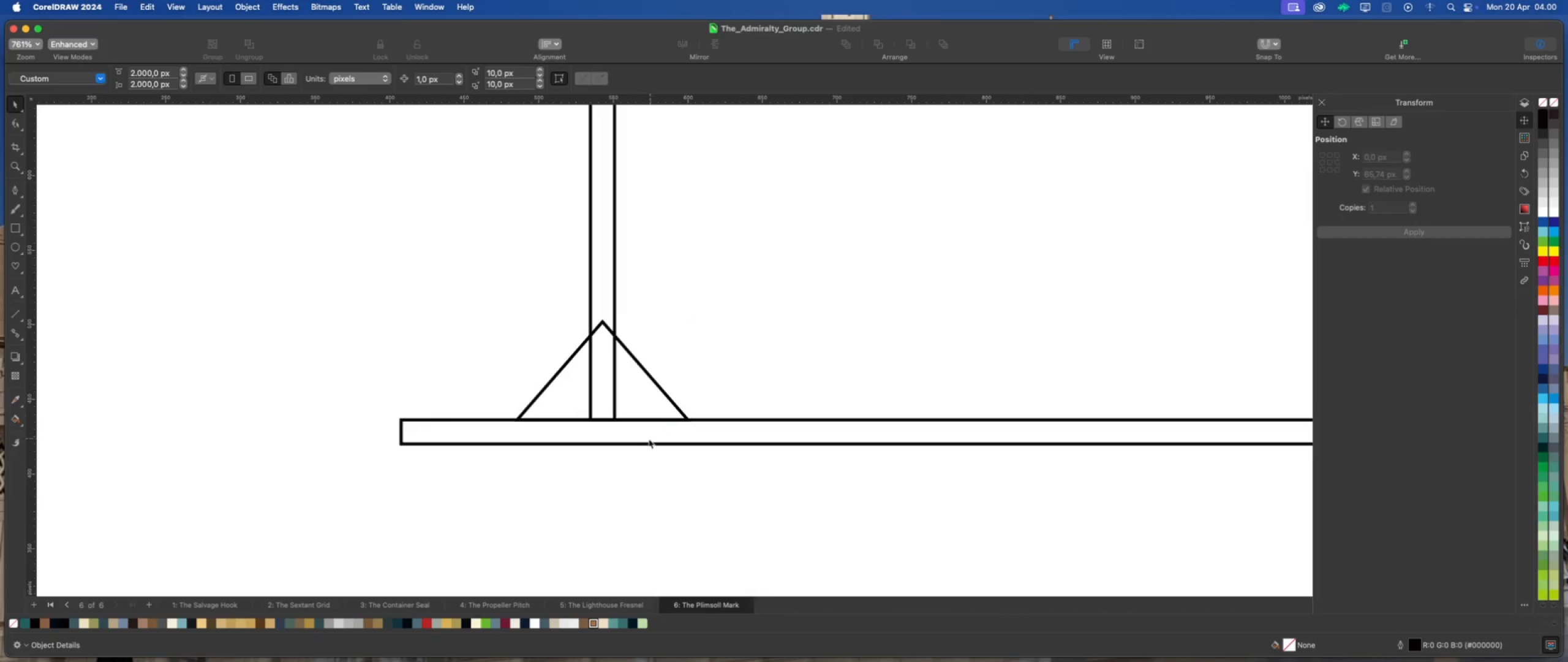 
scroll: coordinate [646, 441], scroll_direction: down, amount: 2.0
 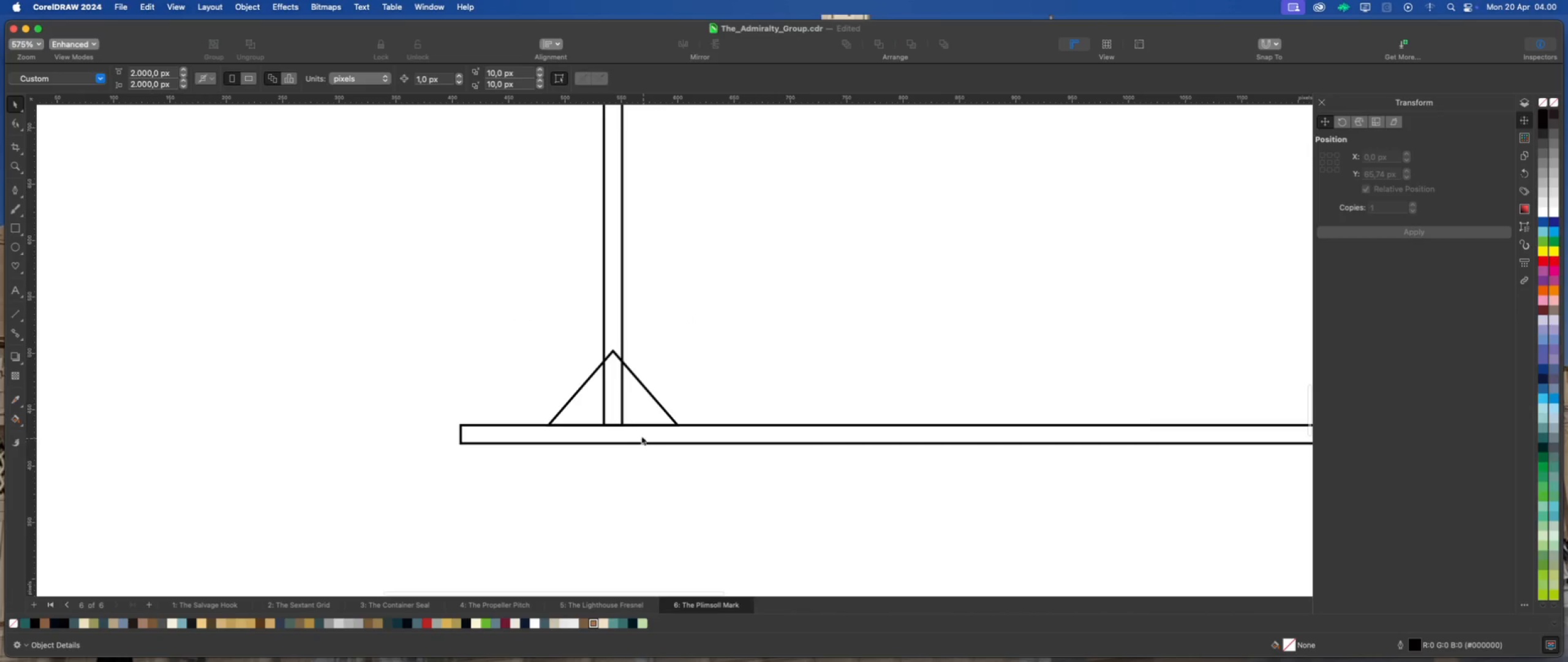 
scroll: coordinate [639, 433], scroll_direction: up, amount: 2.0
 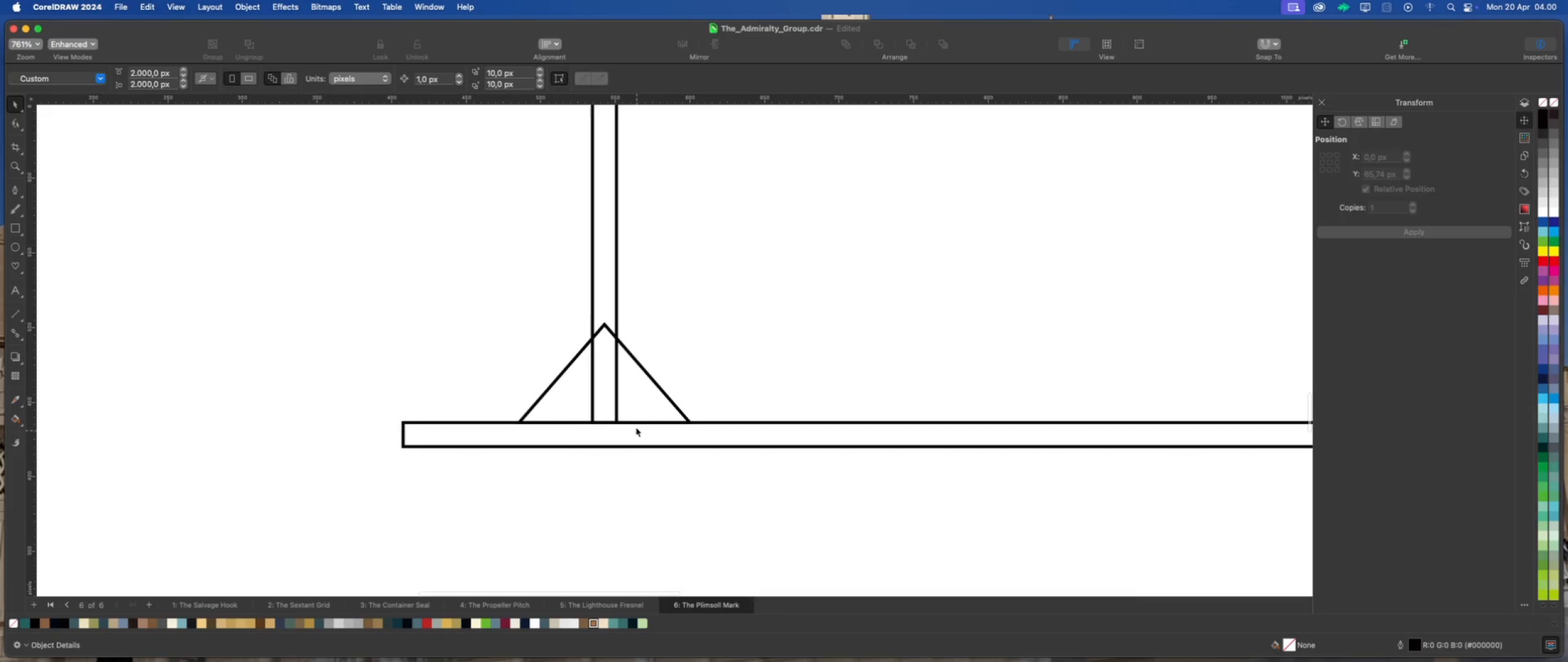 
left_click([647, 386])
 